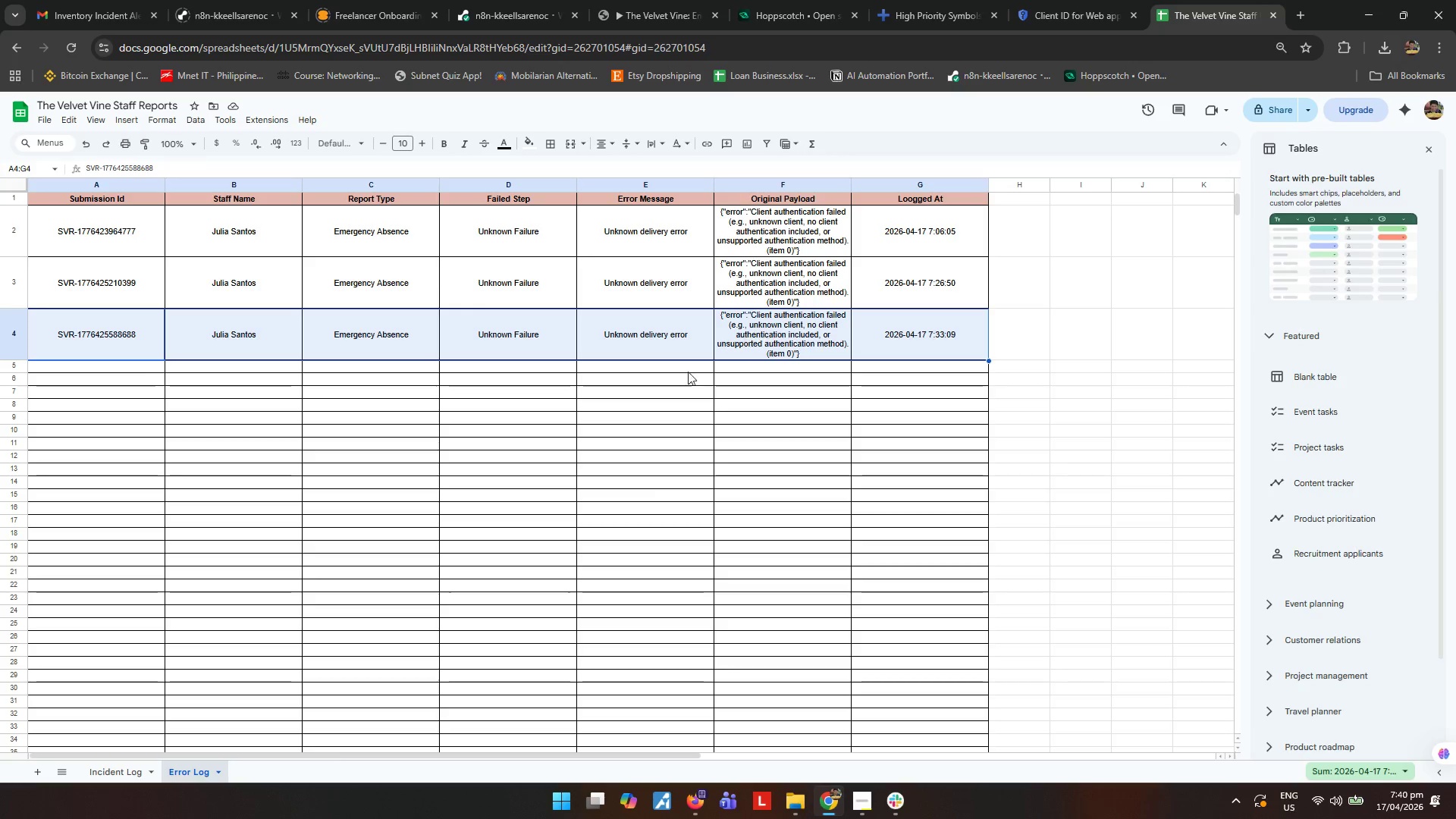 
left_click([707, 485])
 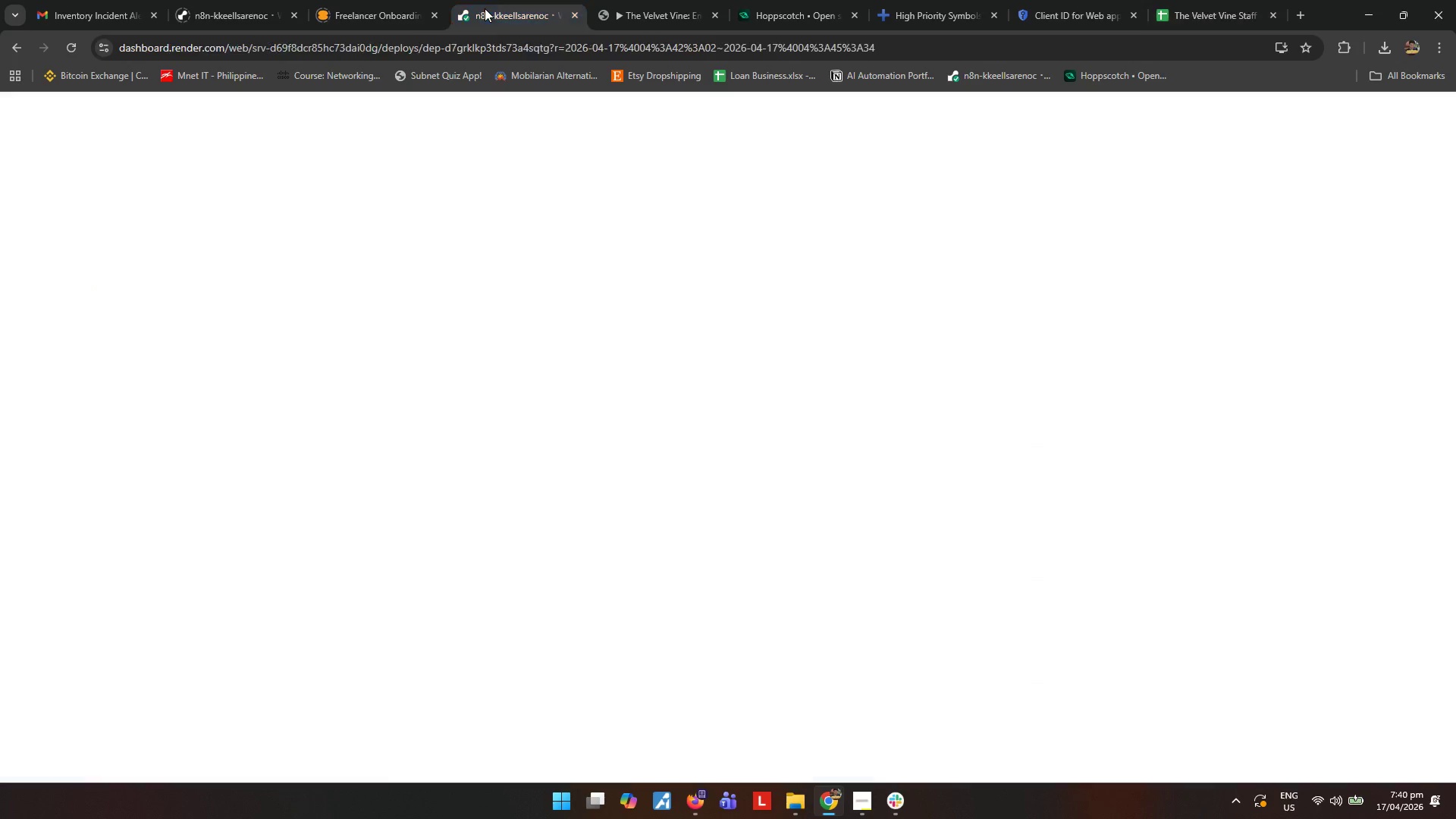 
double_click([670, 20])
 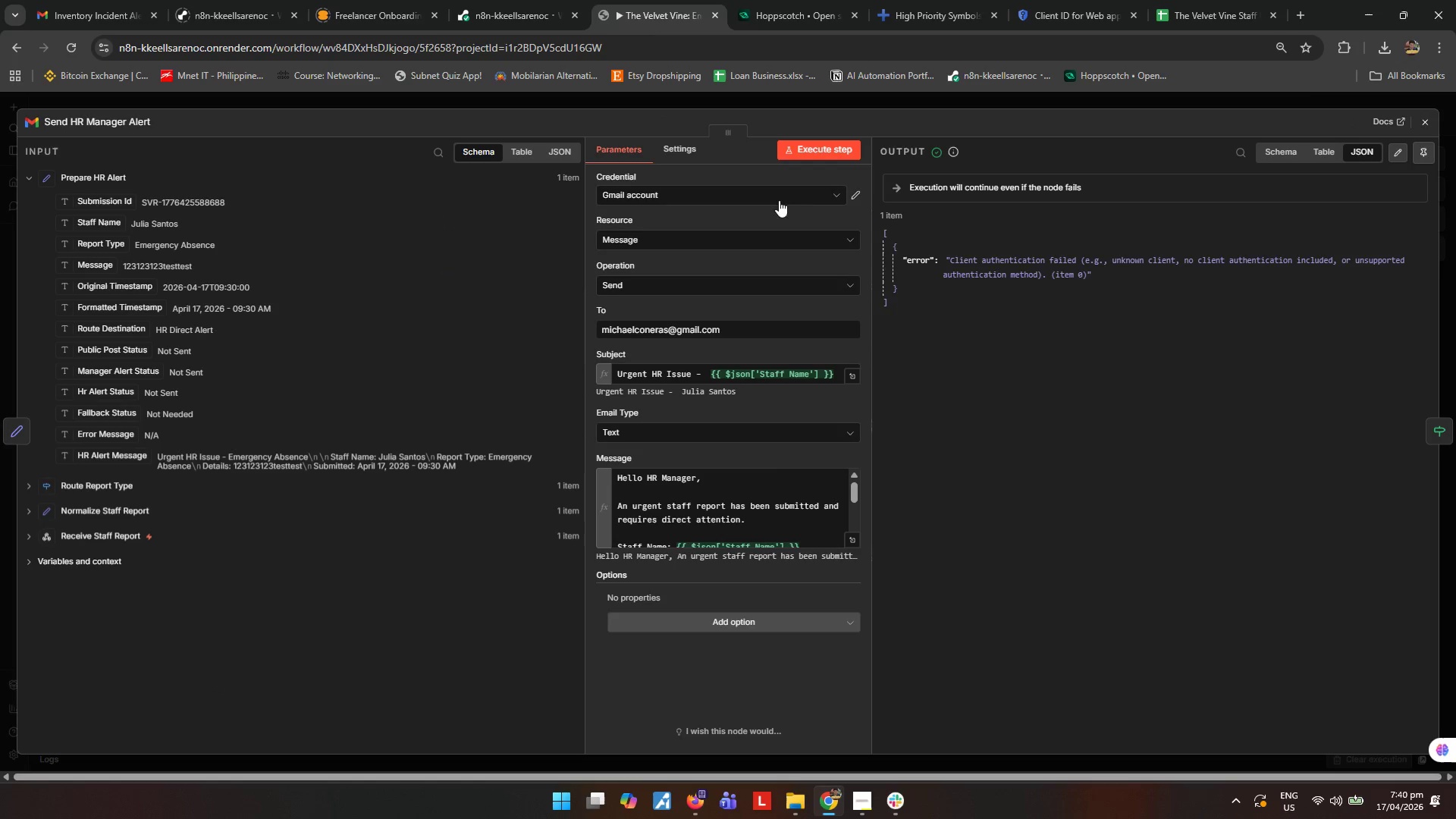 
left_click([808, 196])
 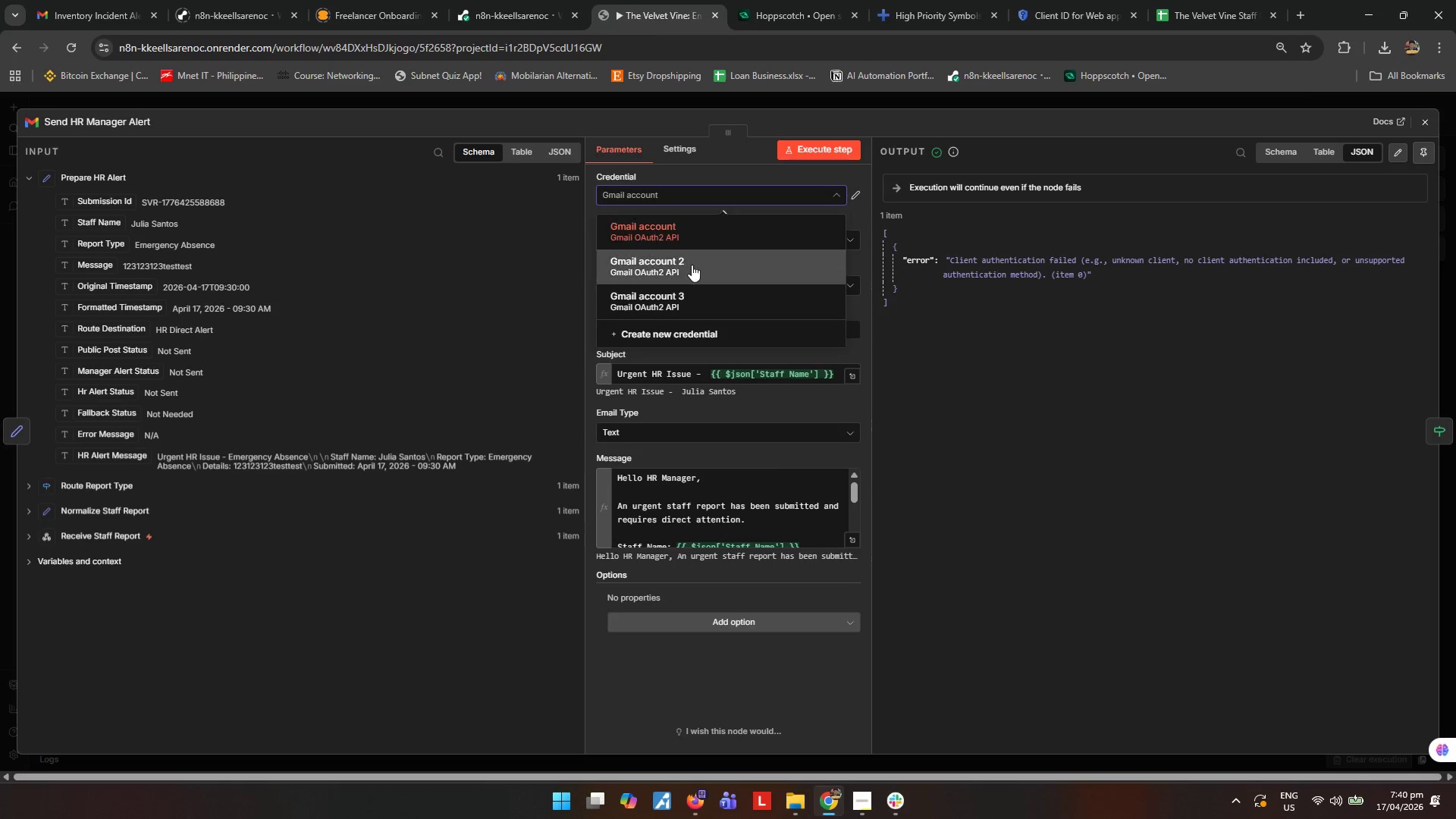 
left_click([671, 299])
 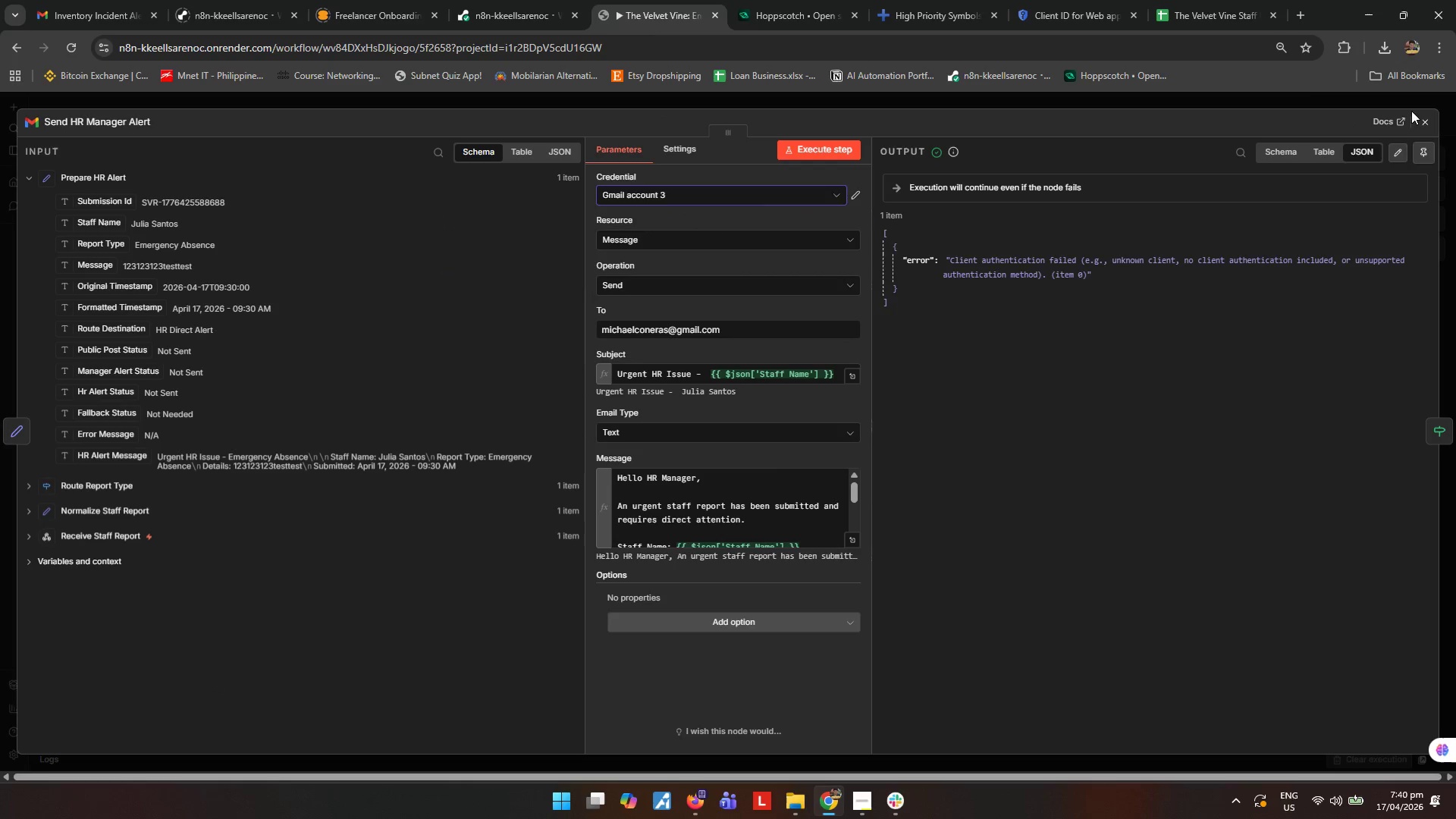 
left_click([1426, 128])
 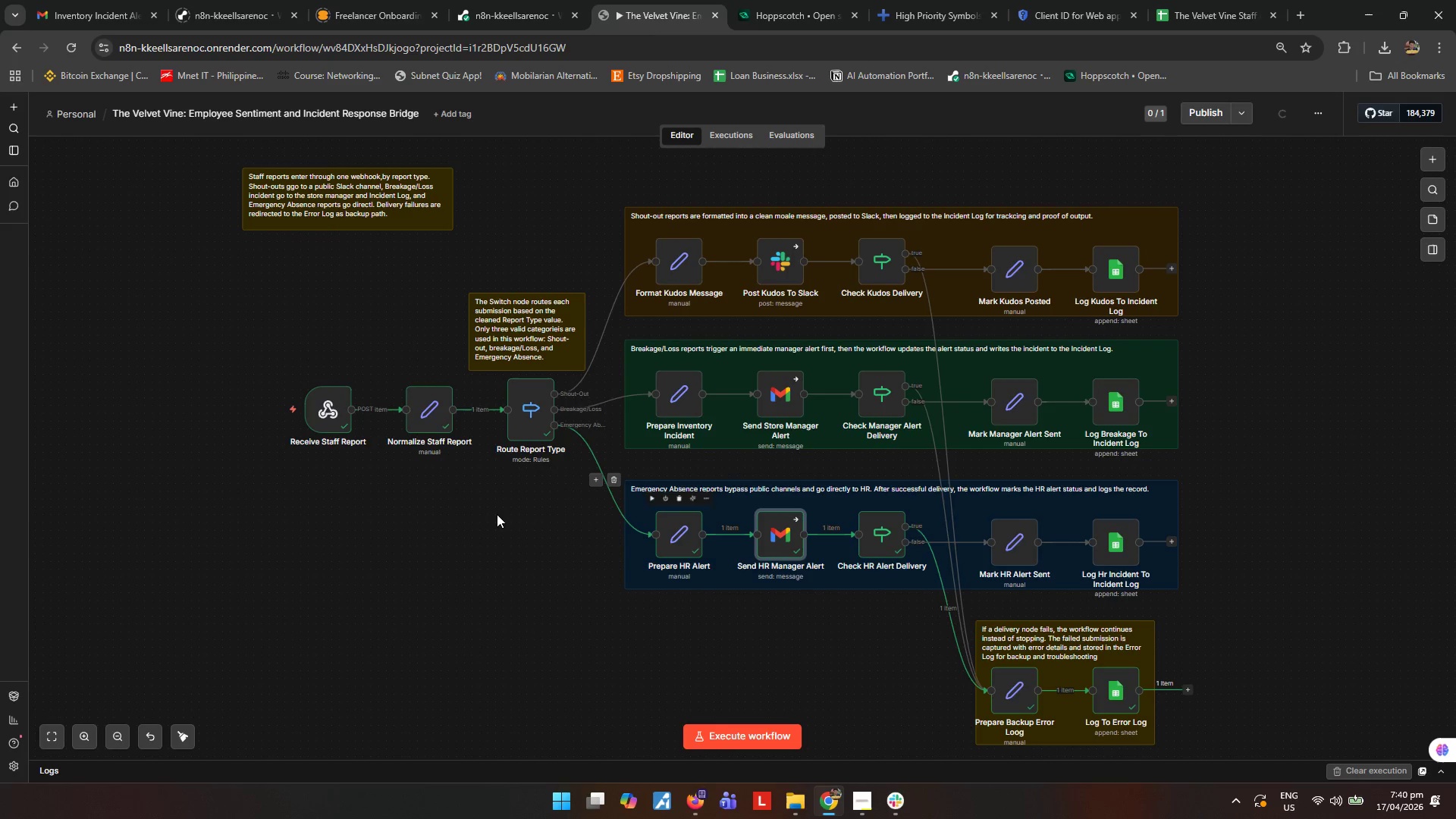 
left_click_drag(start_coordinate=[495, 512], to_coordinate=[1272, 602])
 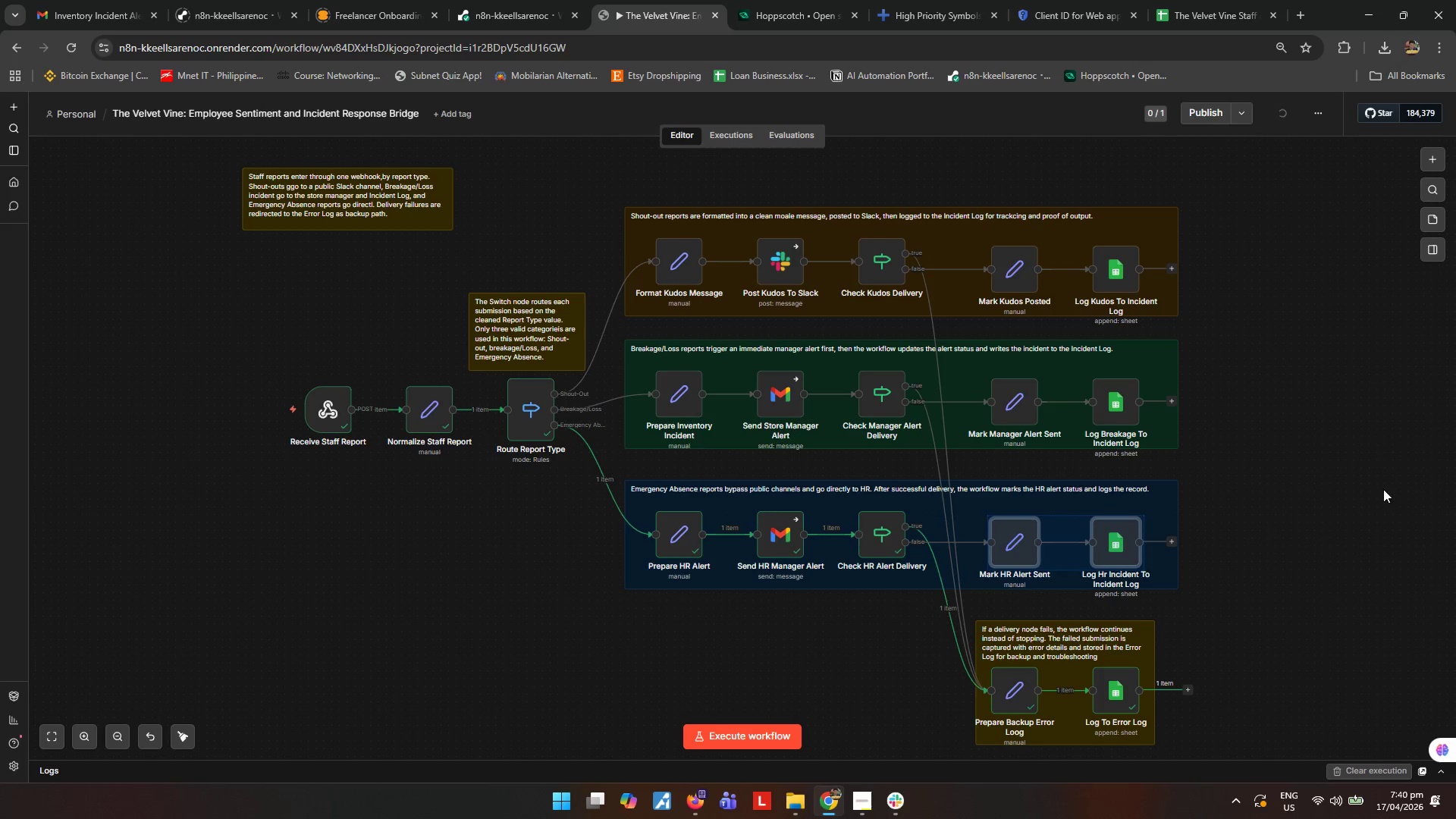 
left_click_drag(start_coordinate=[1374, 485], to_coordinate=[531, 595])
 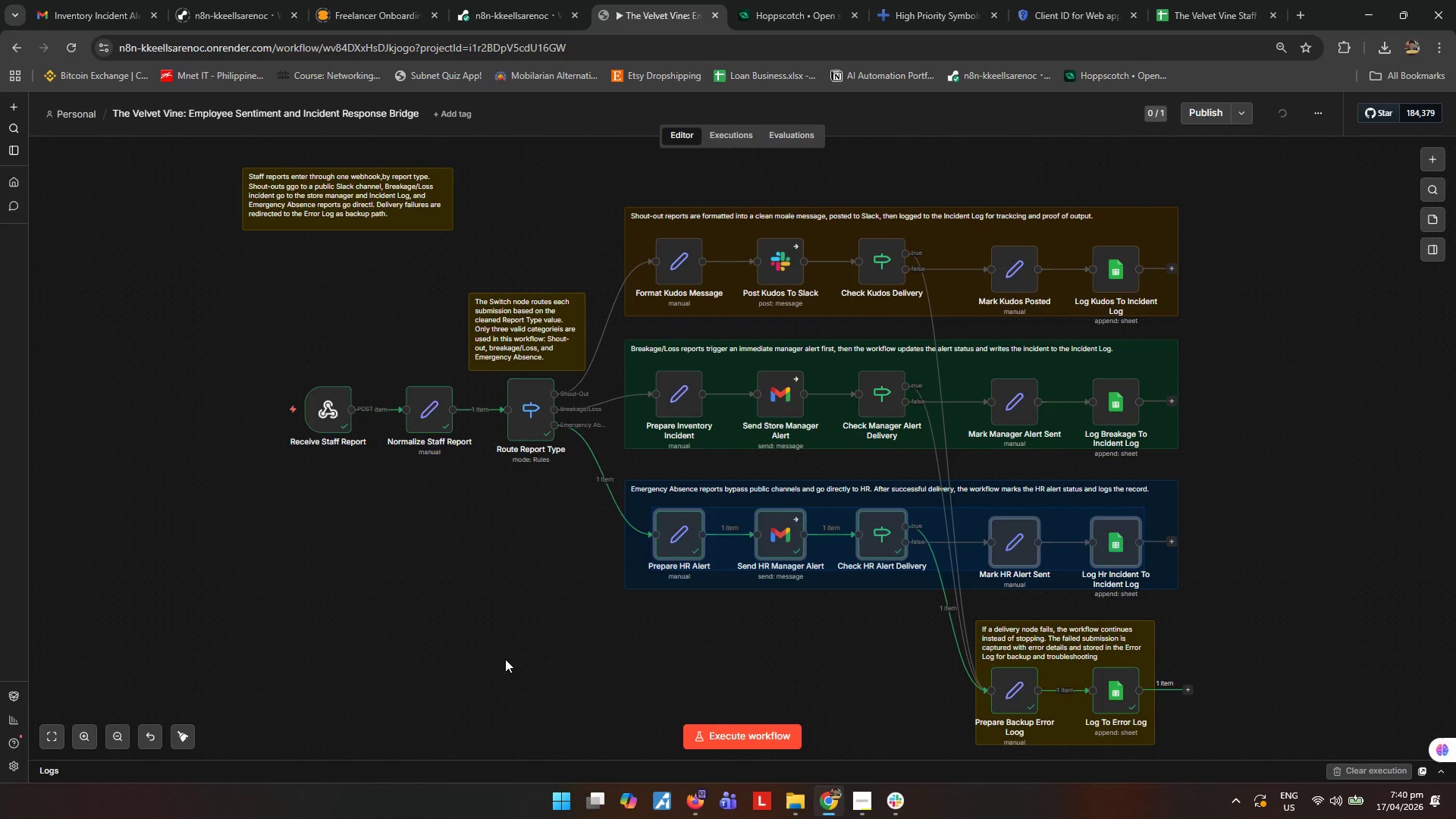 
left_click([505, 659])
 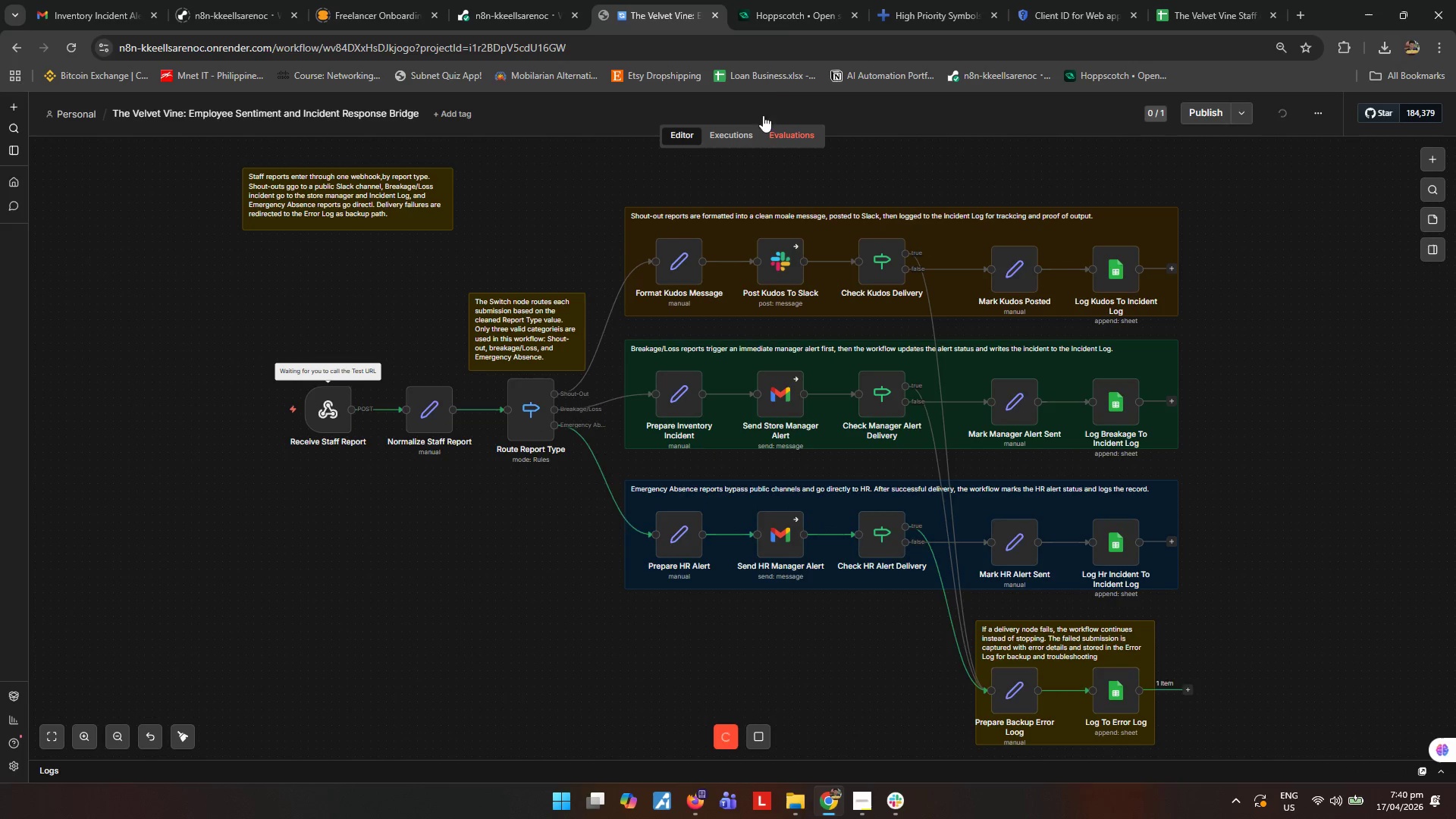 
left_click([789, 20])
 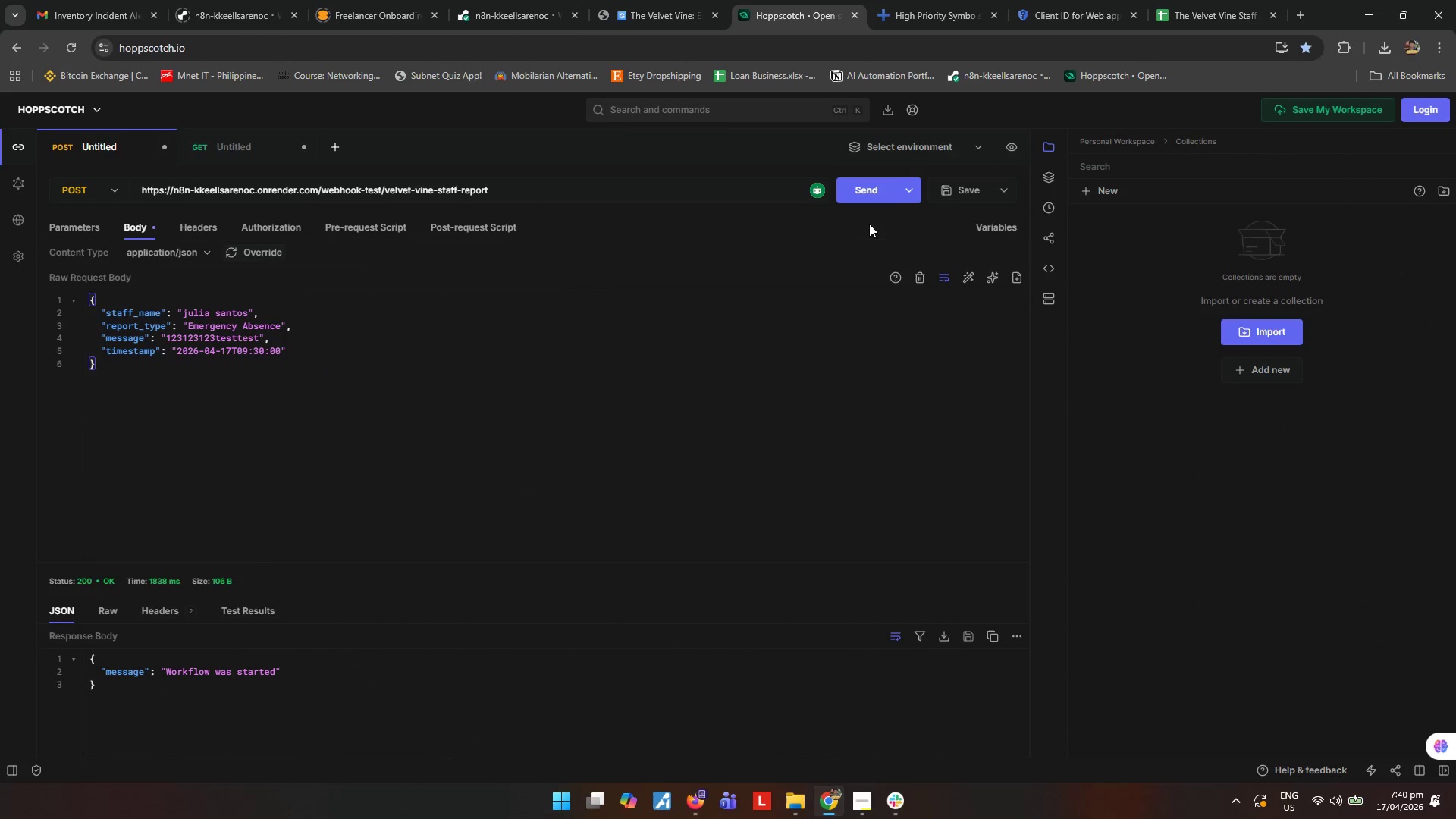 
left_click([869, 191])
 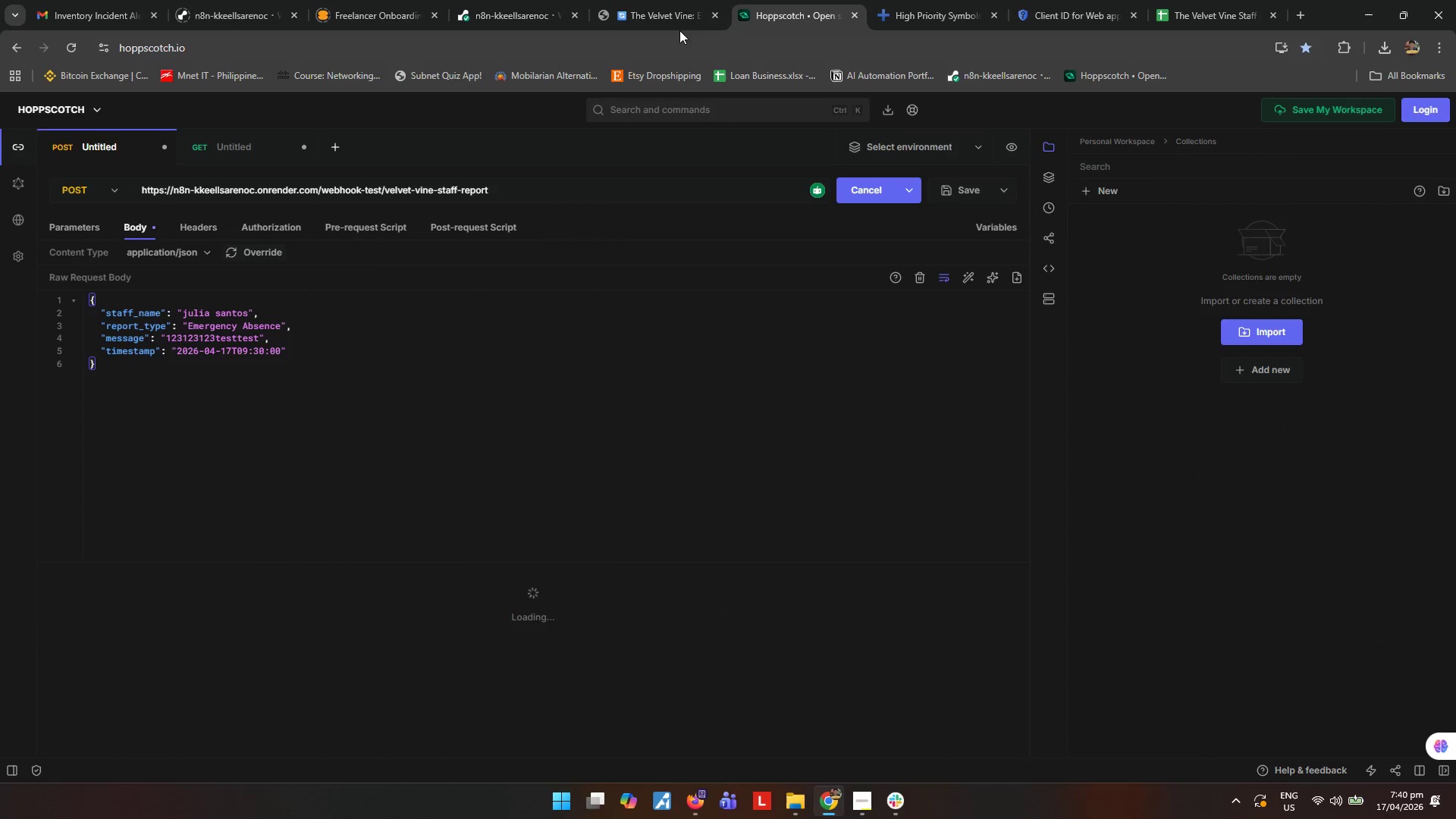 
left_click([662, 12])
 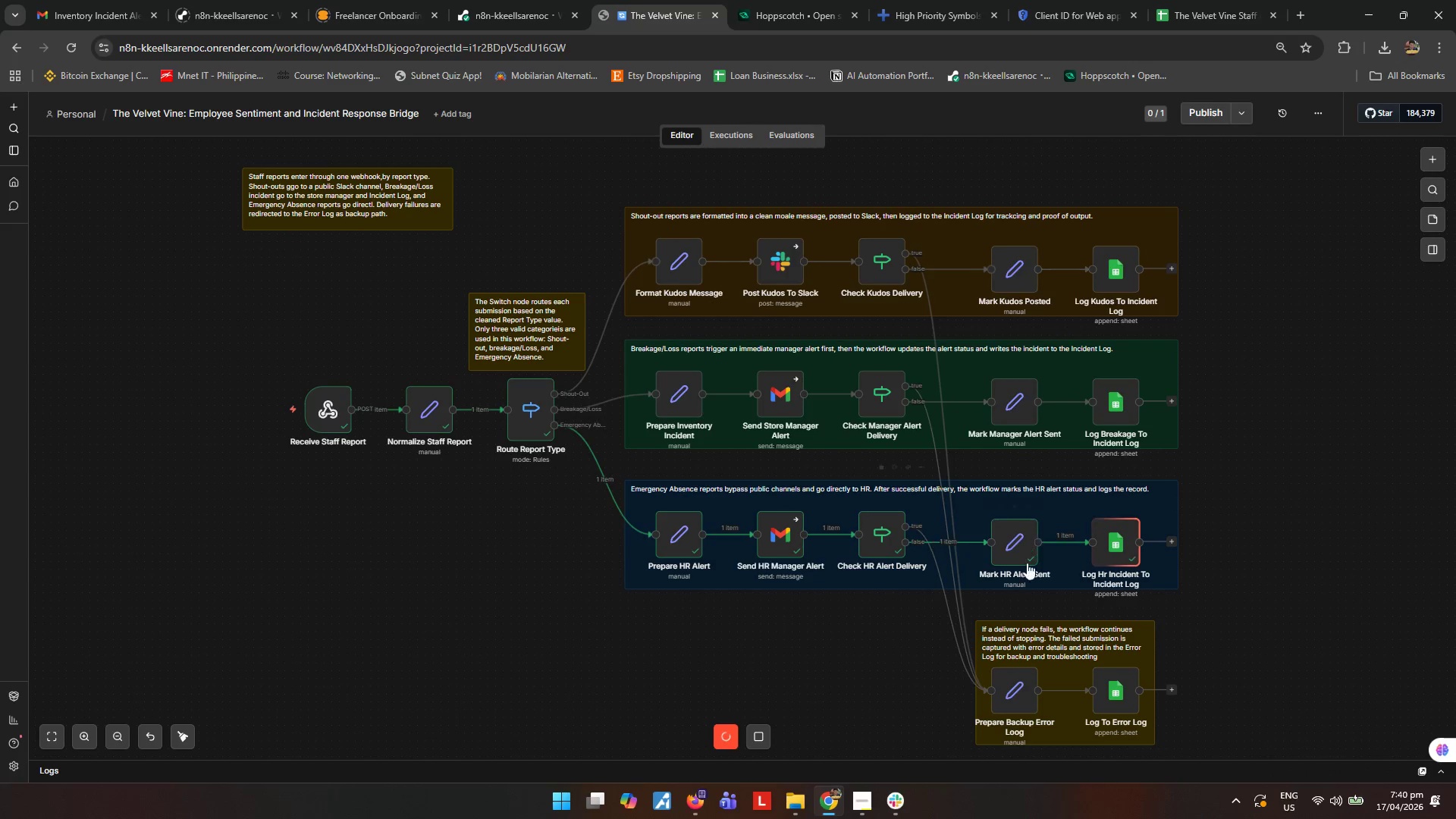 
wait(5.76)
 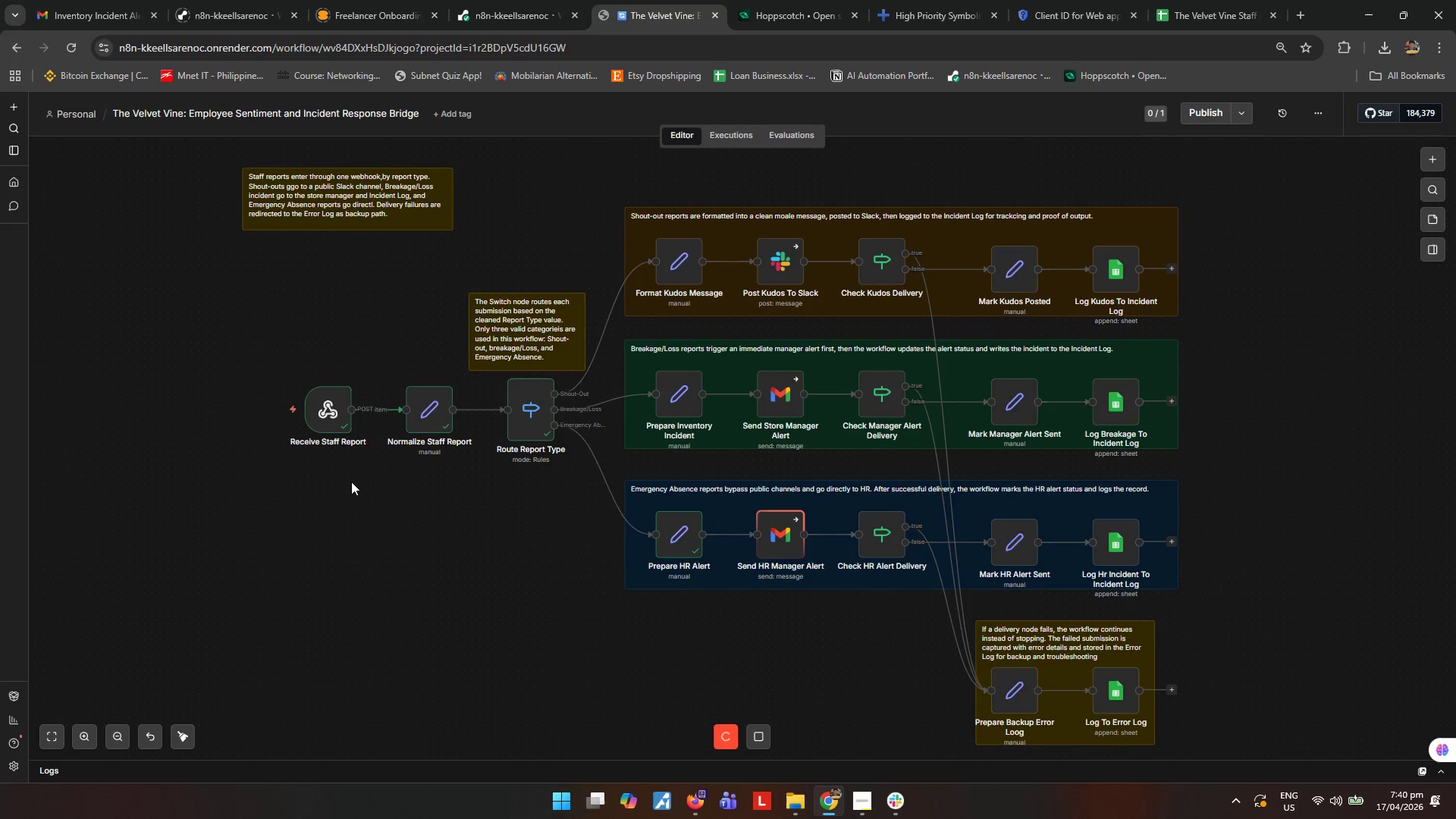 
left_click([1188, 5])
 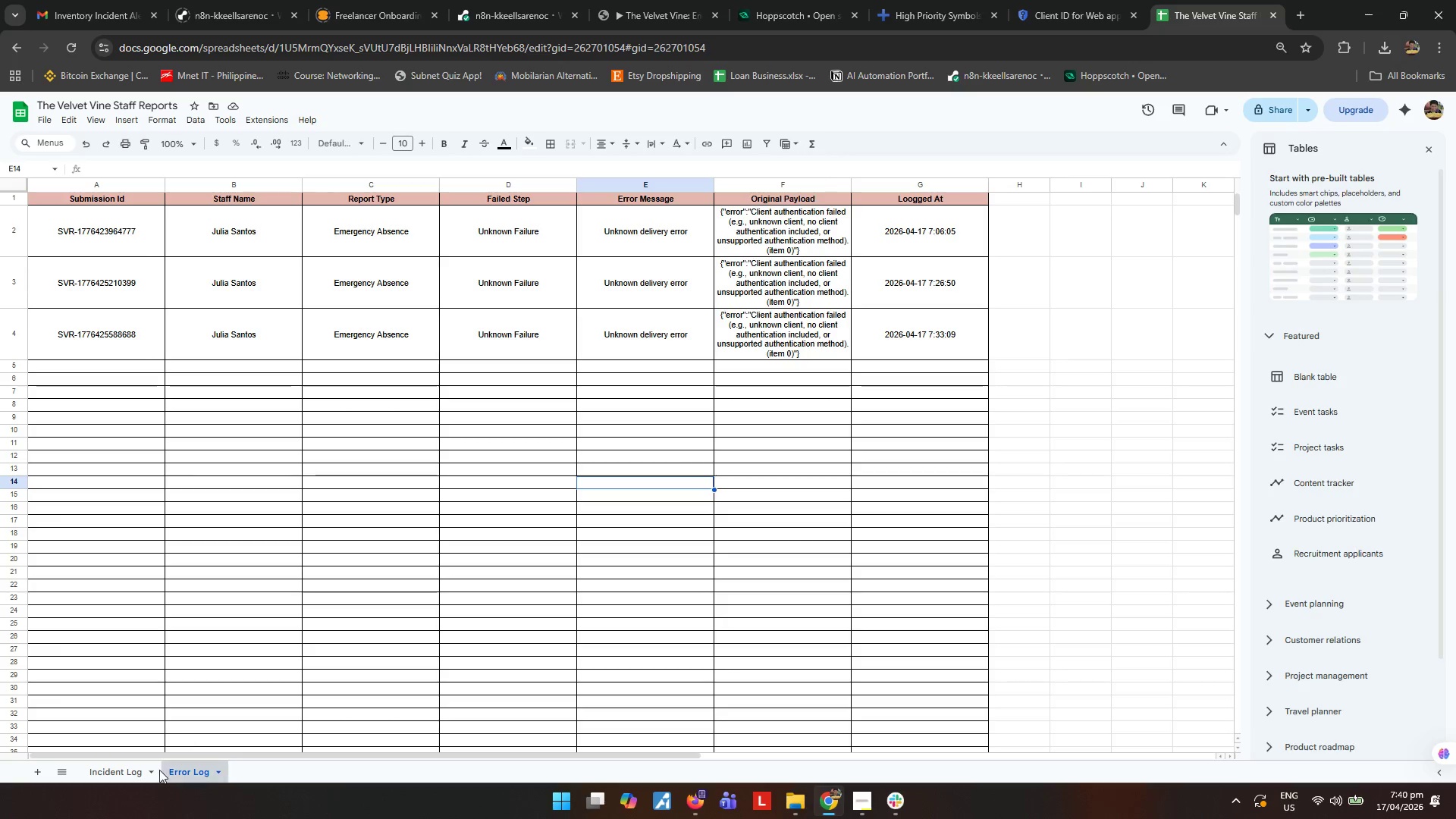 
left_click([113, 772])
 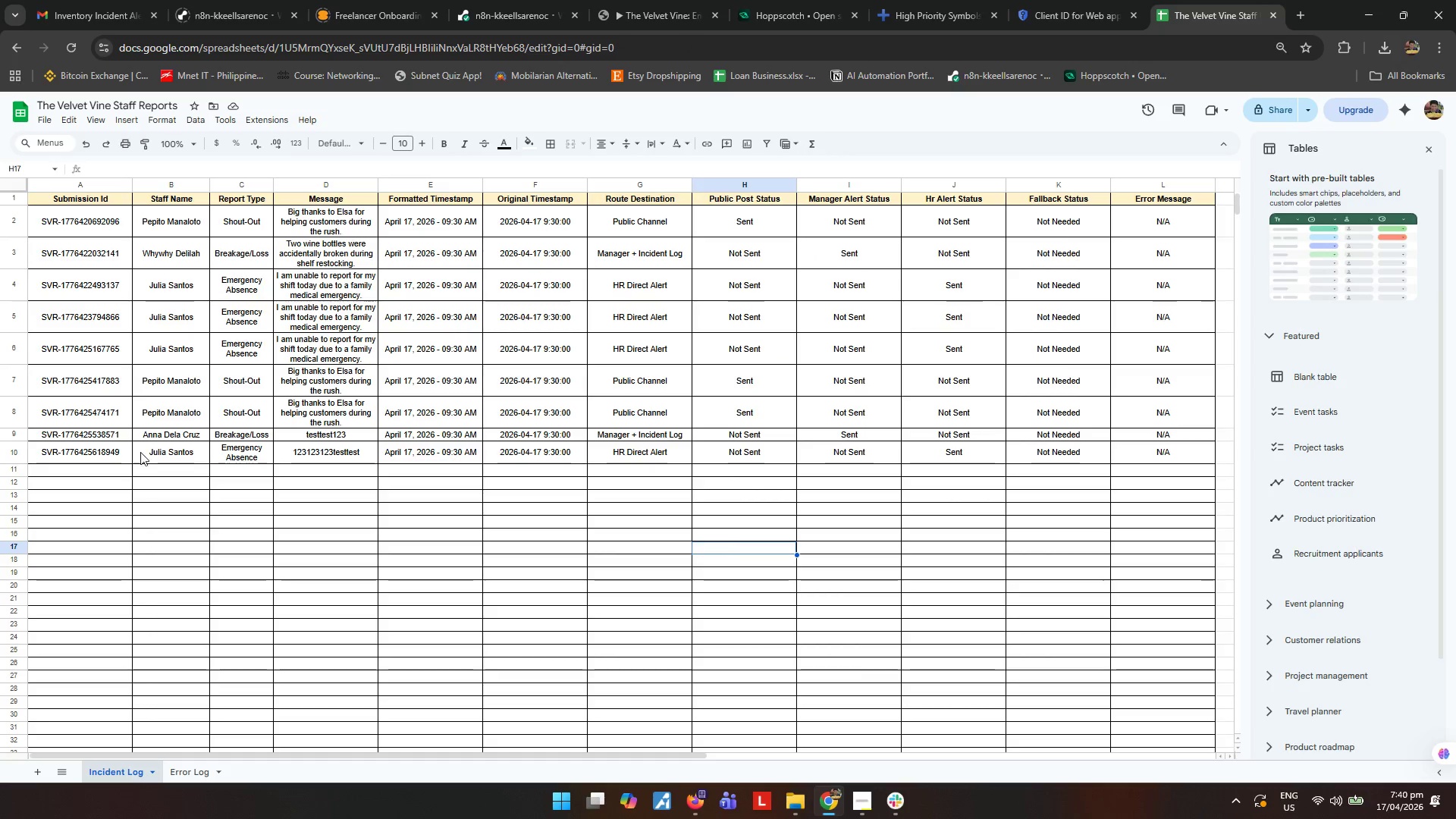 
left_click_drag(start_coordinate=[115, 452], to_coordinate=[1148, 453])
 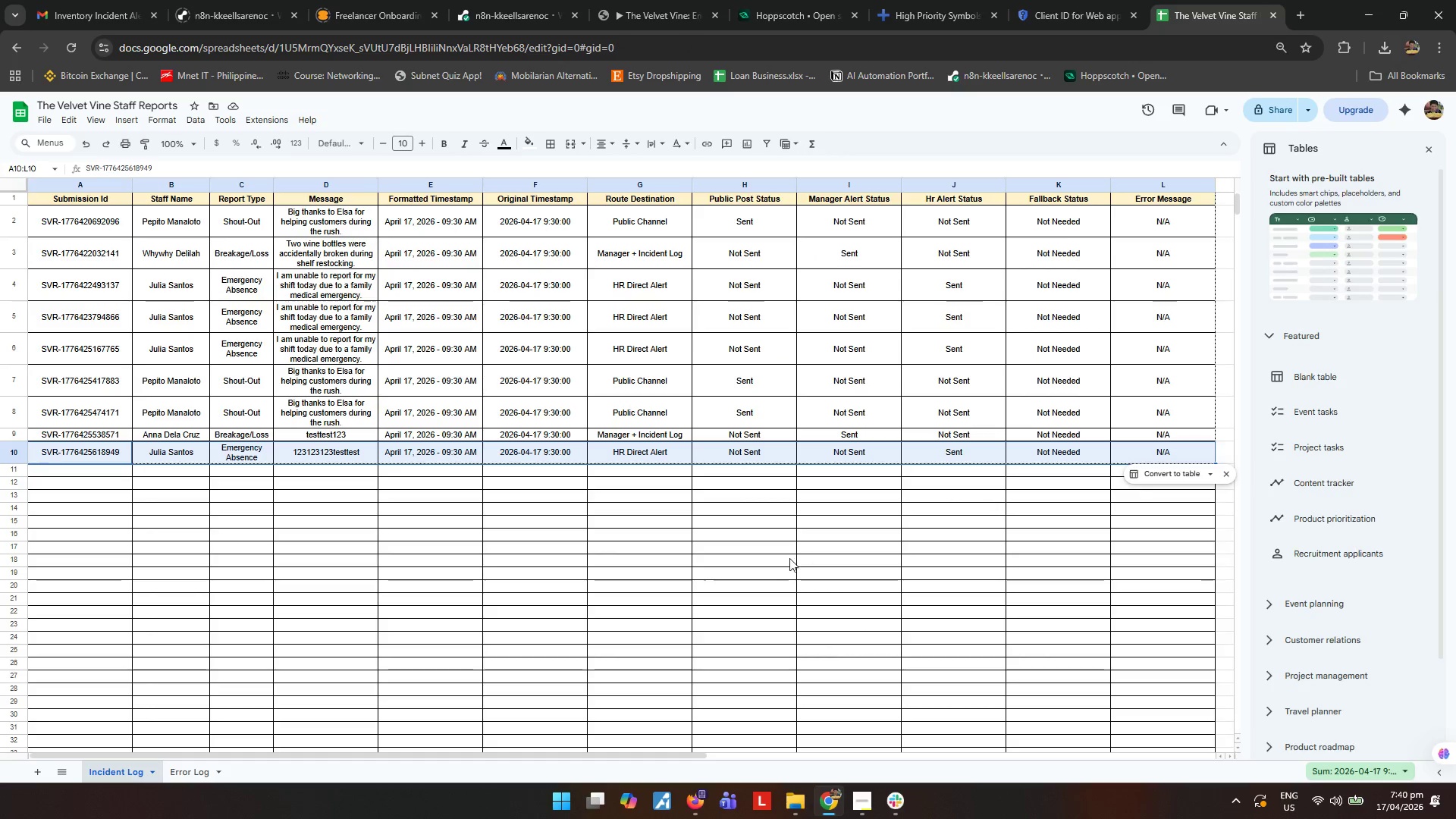 
left_click([788, 558])
 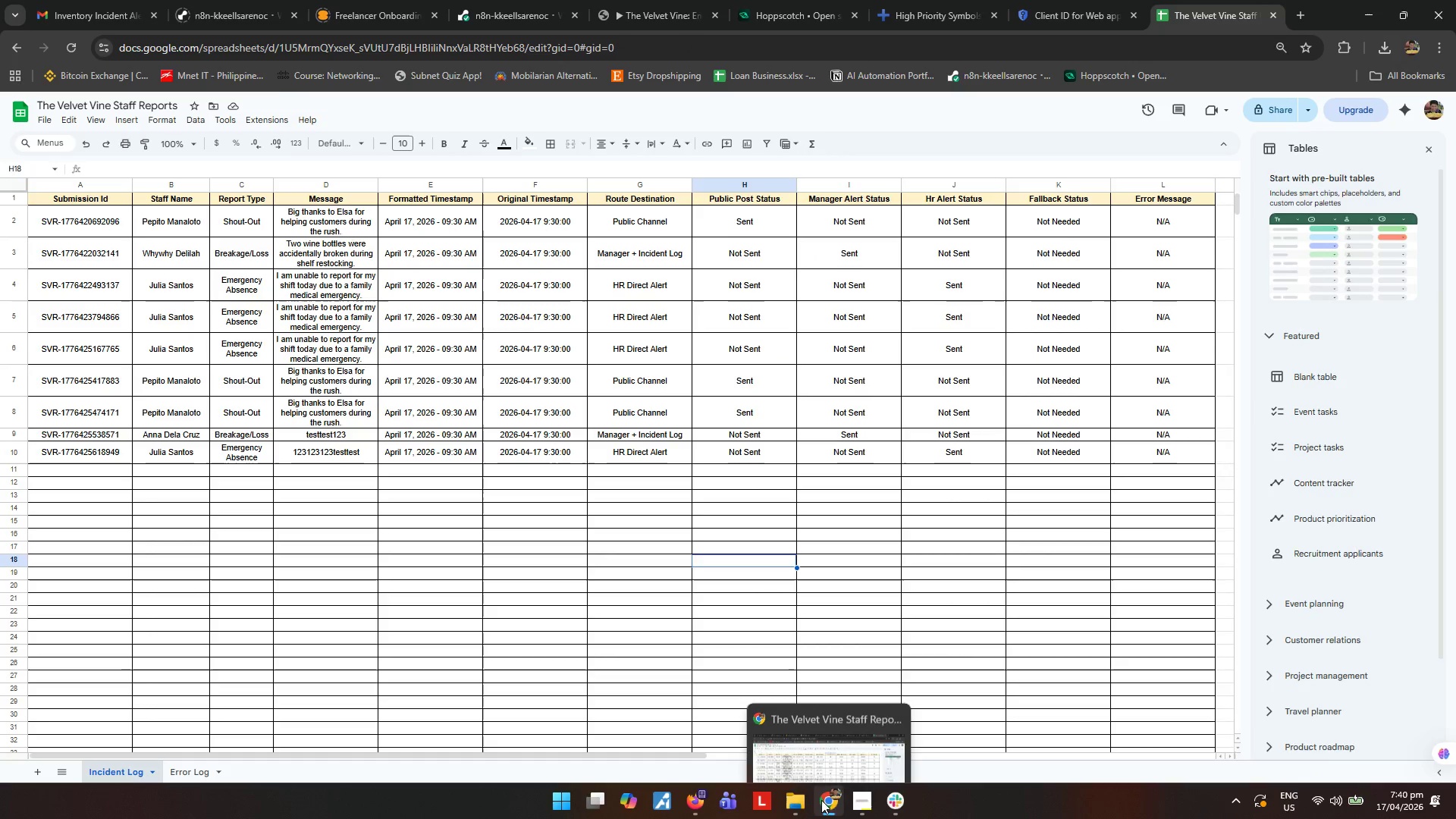 
left_click([87, 0])
 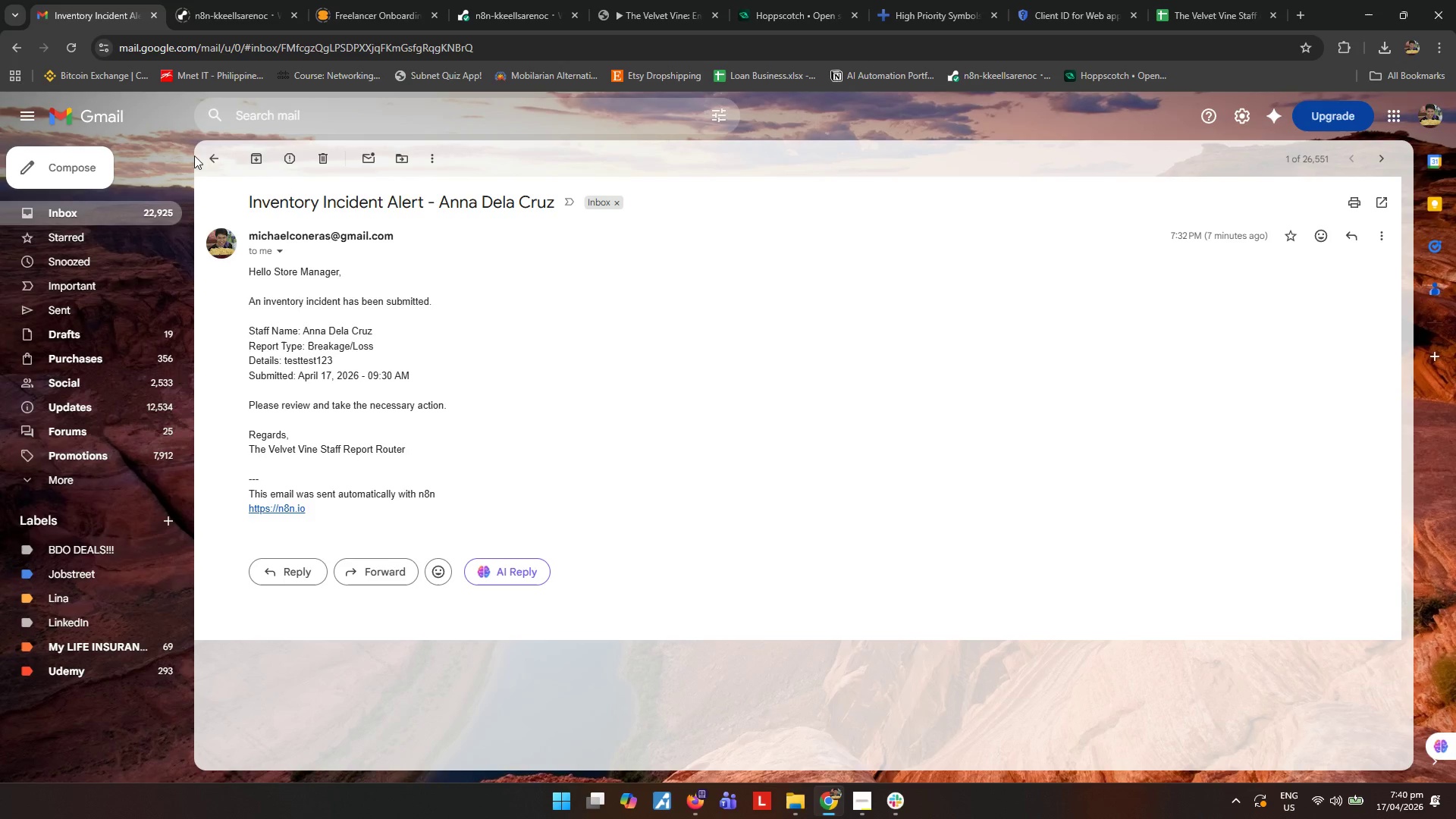 
left_click([218, 155])
 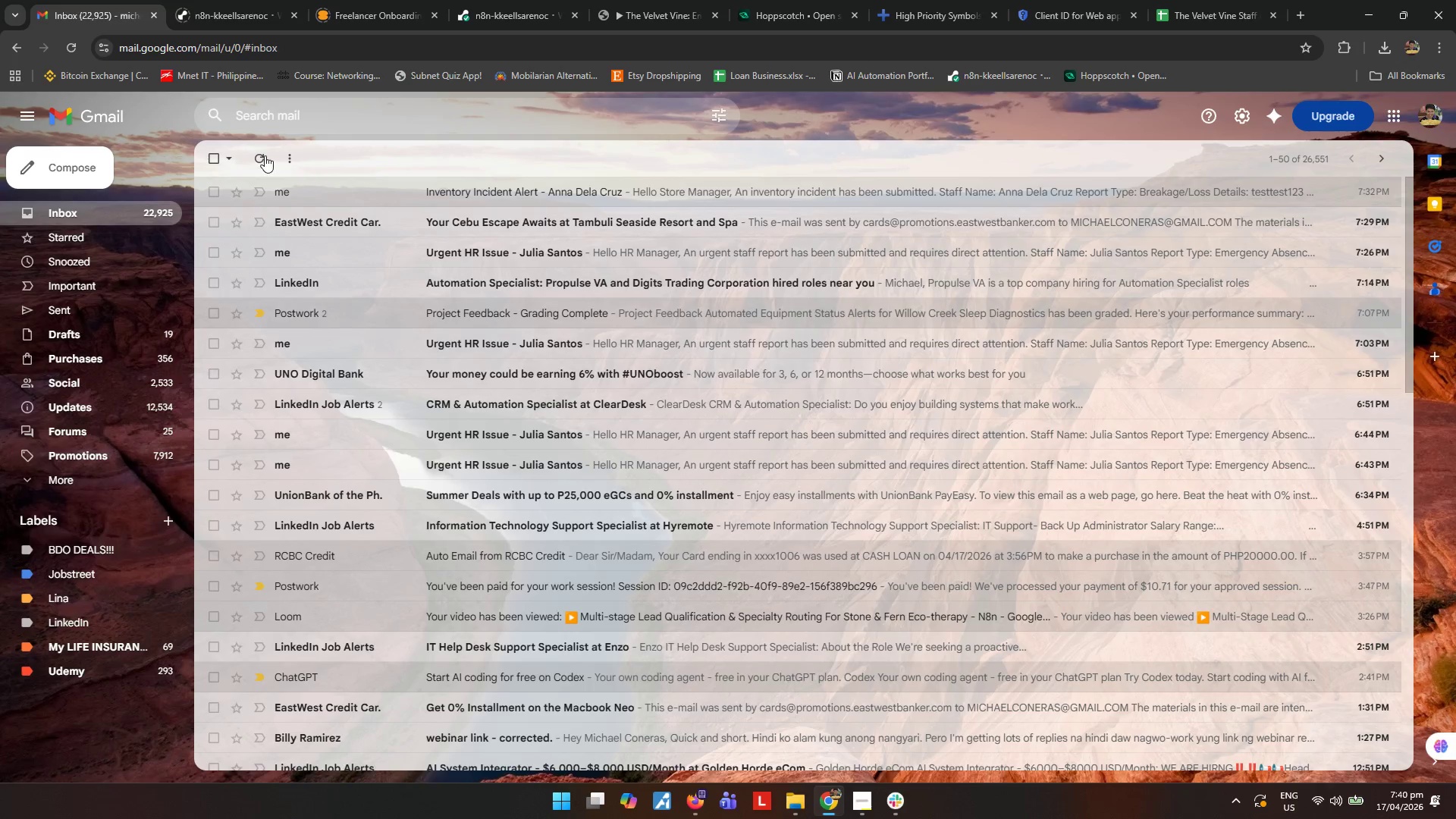 
left_click([262, 155])
 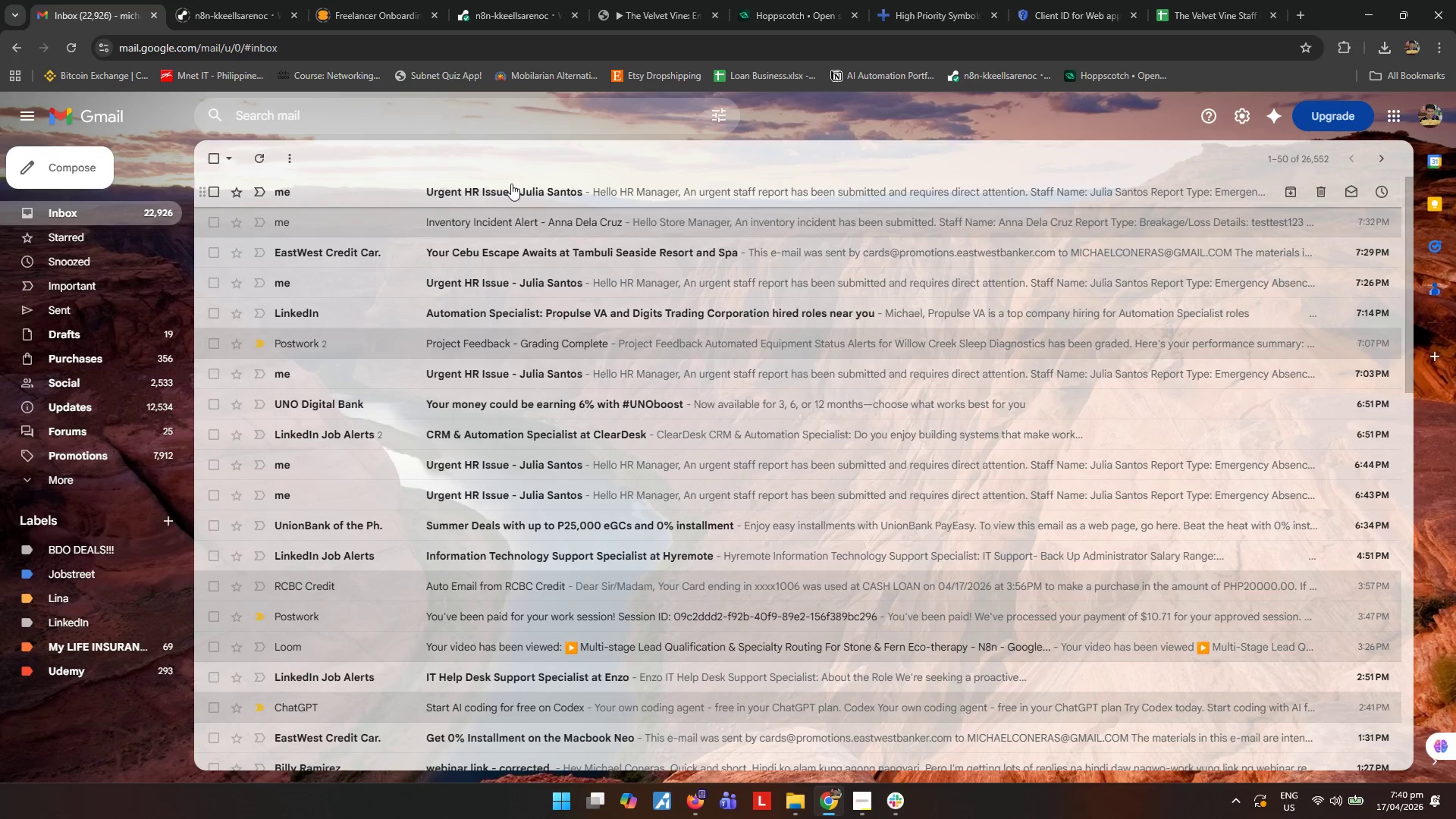 
left_click([563, 198])
 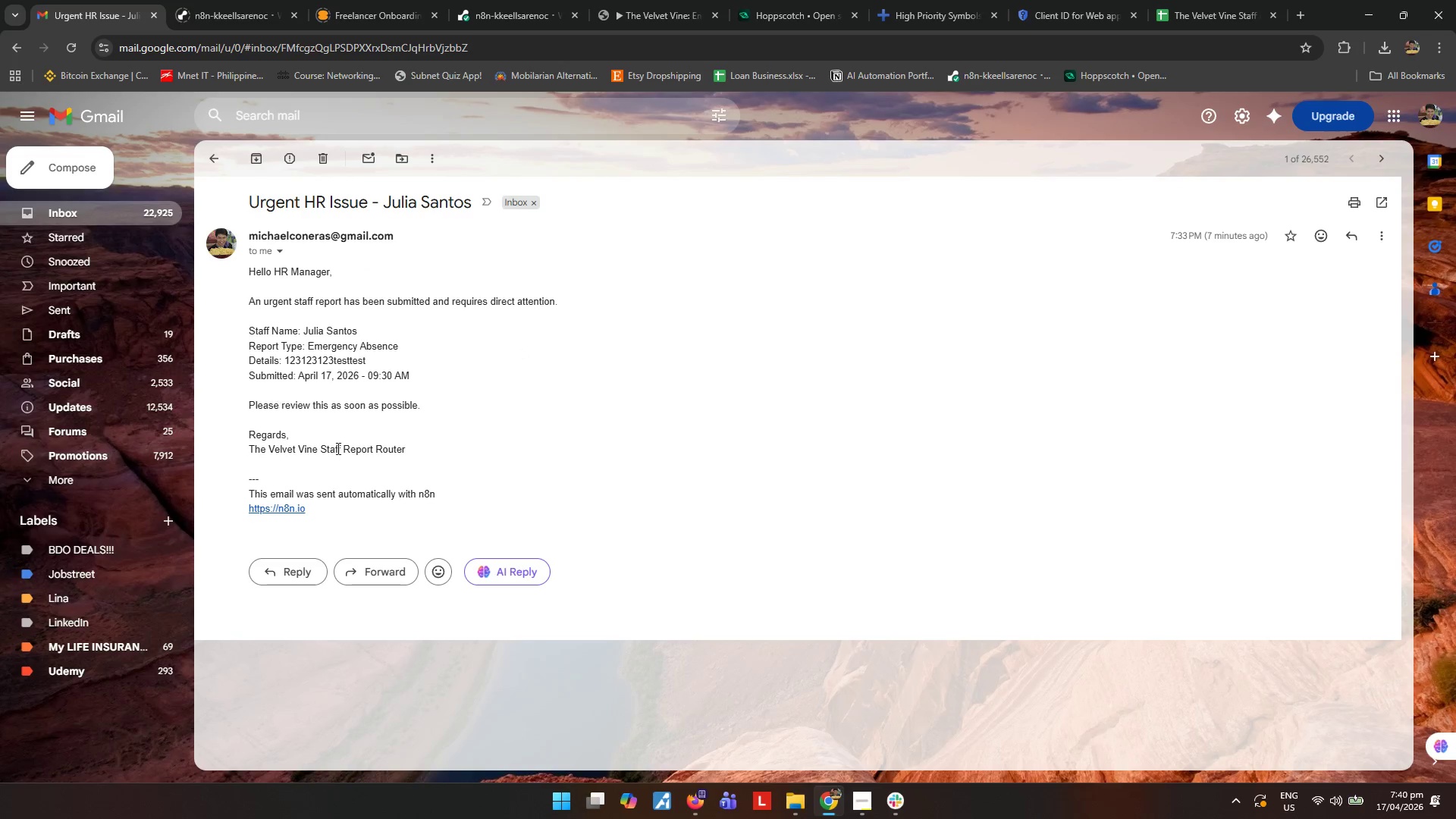 
left_click([932, 115])
 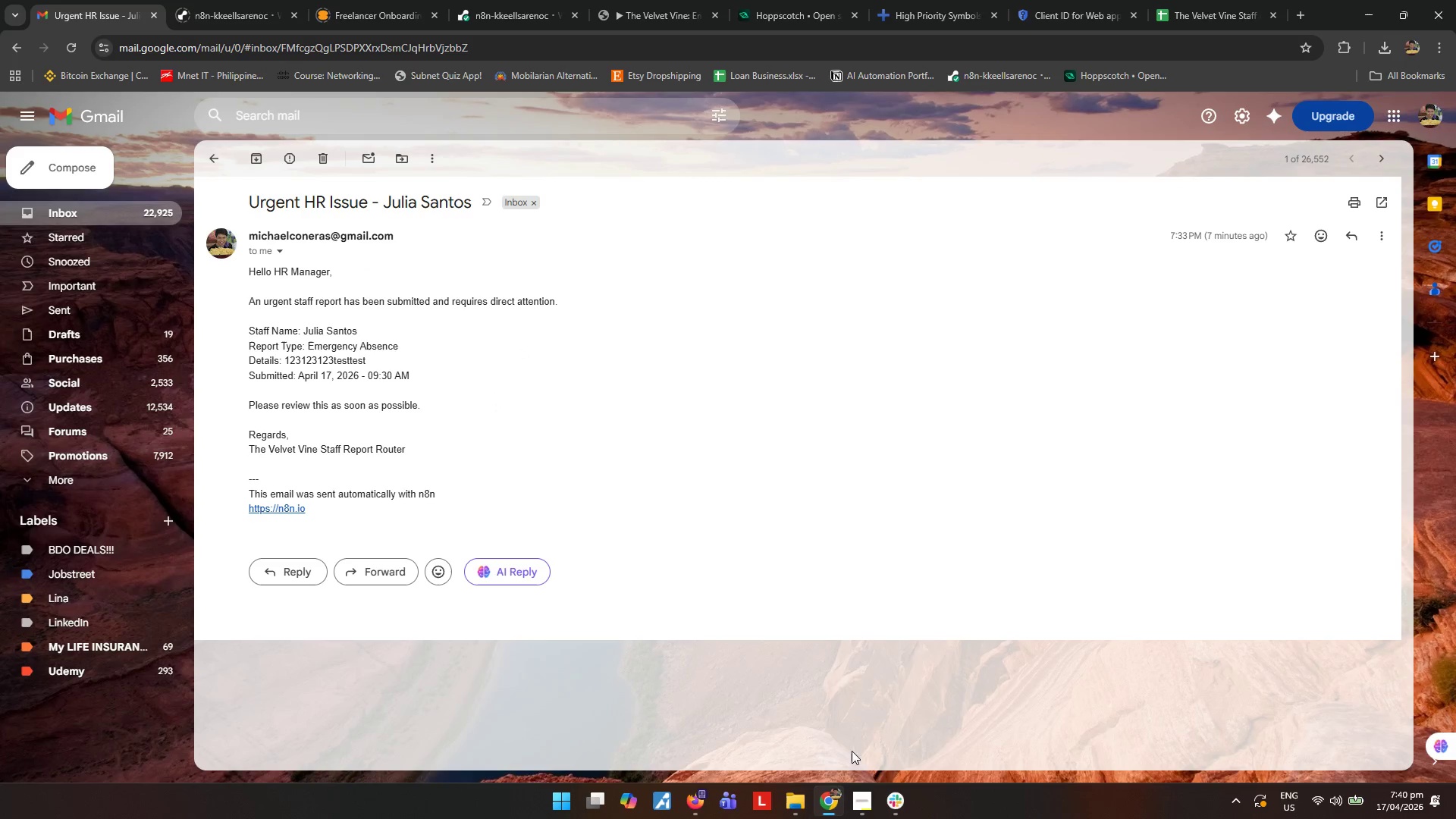 
left_click([912, 805])
 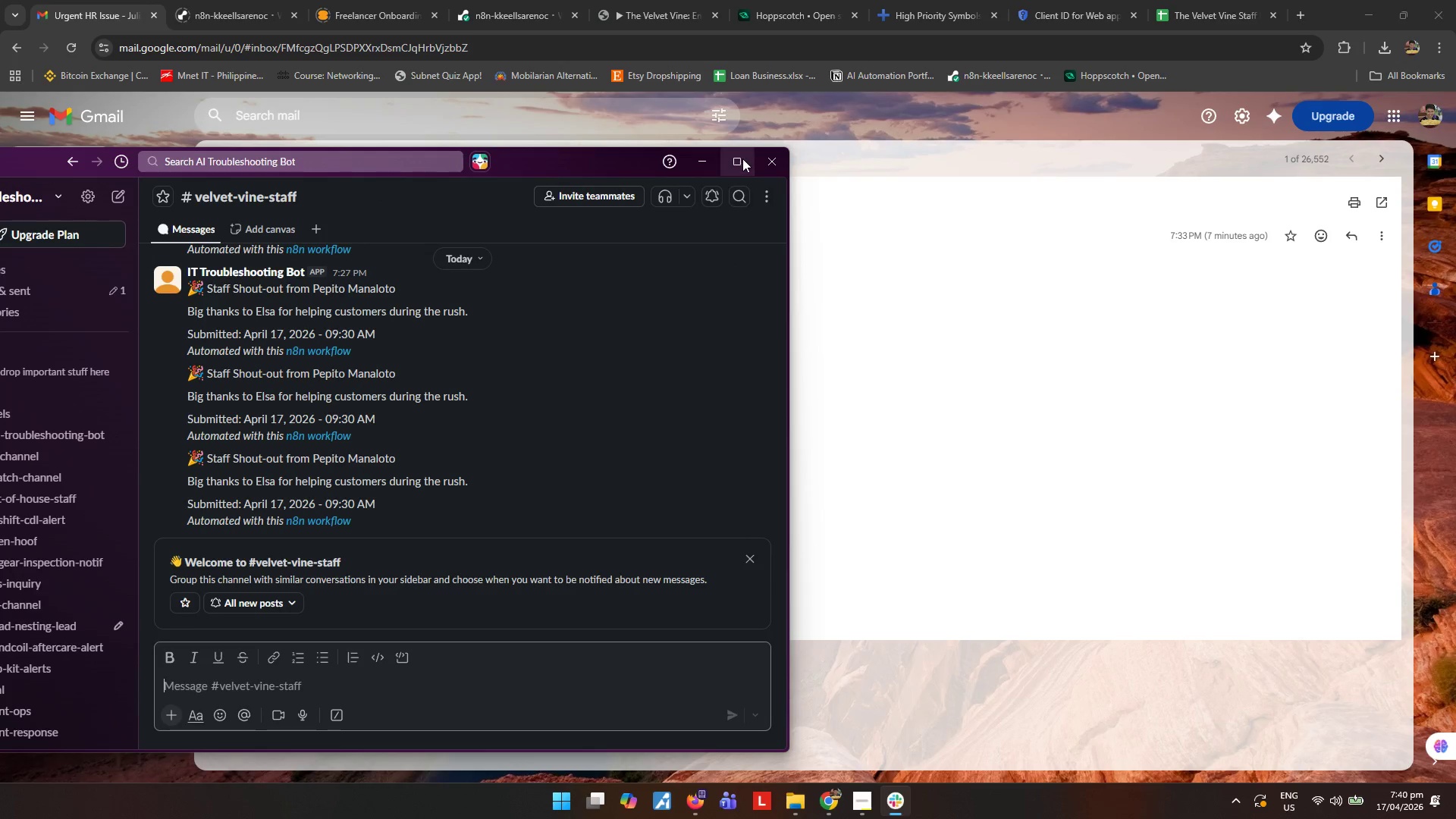 
left_click_drag(start_coordinate=[558, 165], to_coordinate=[720, 179])
 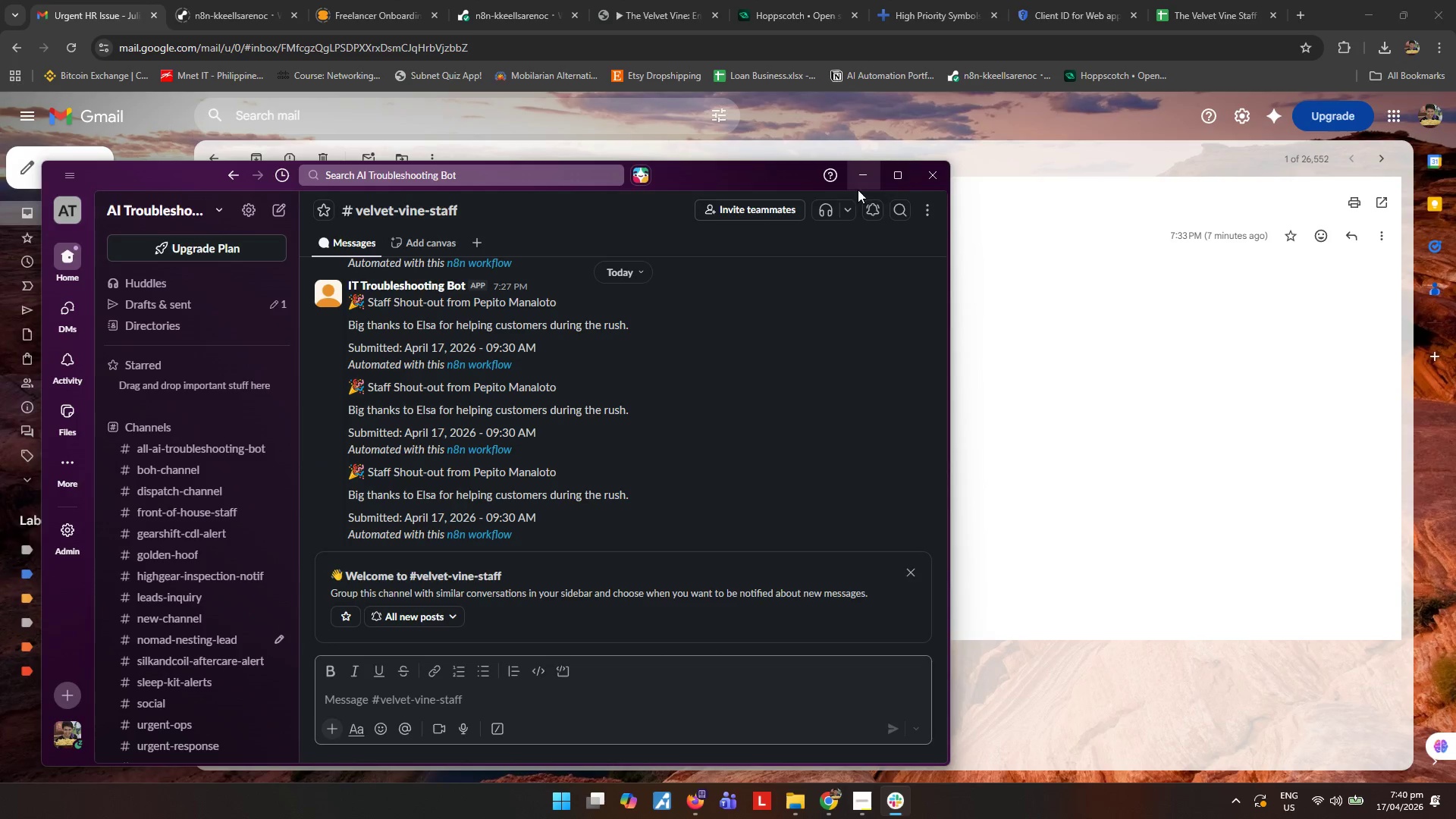 
scroll: coordinate [708, 424], scroll_direction: up, amount: 3.0
 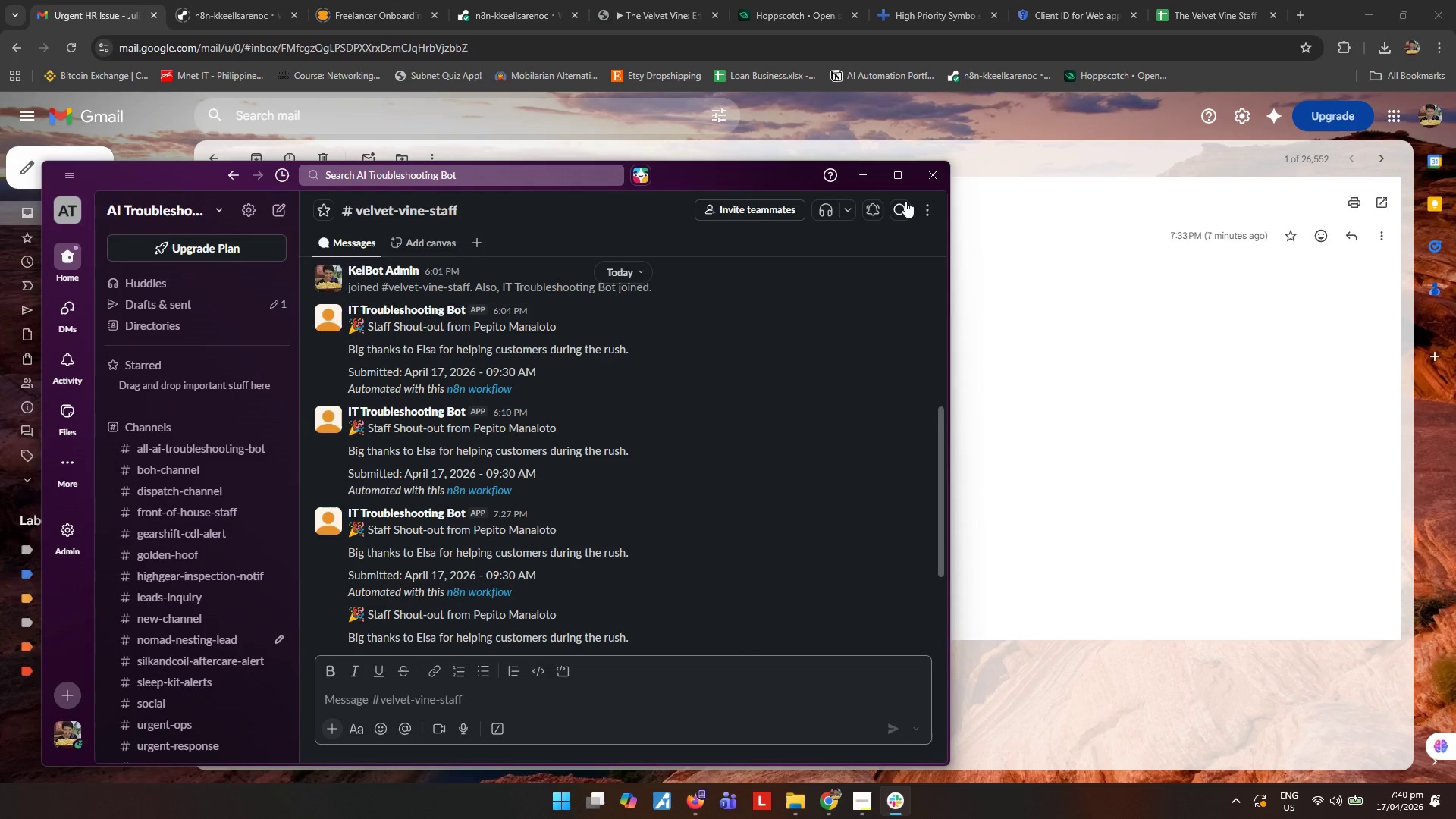 
left_click([905, 176])
 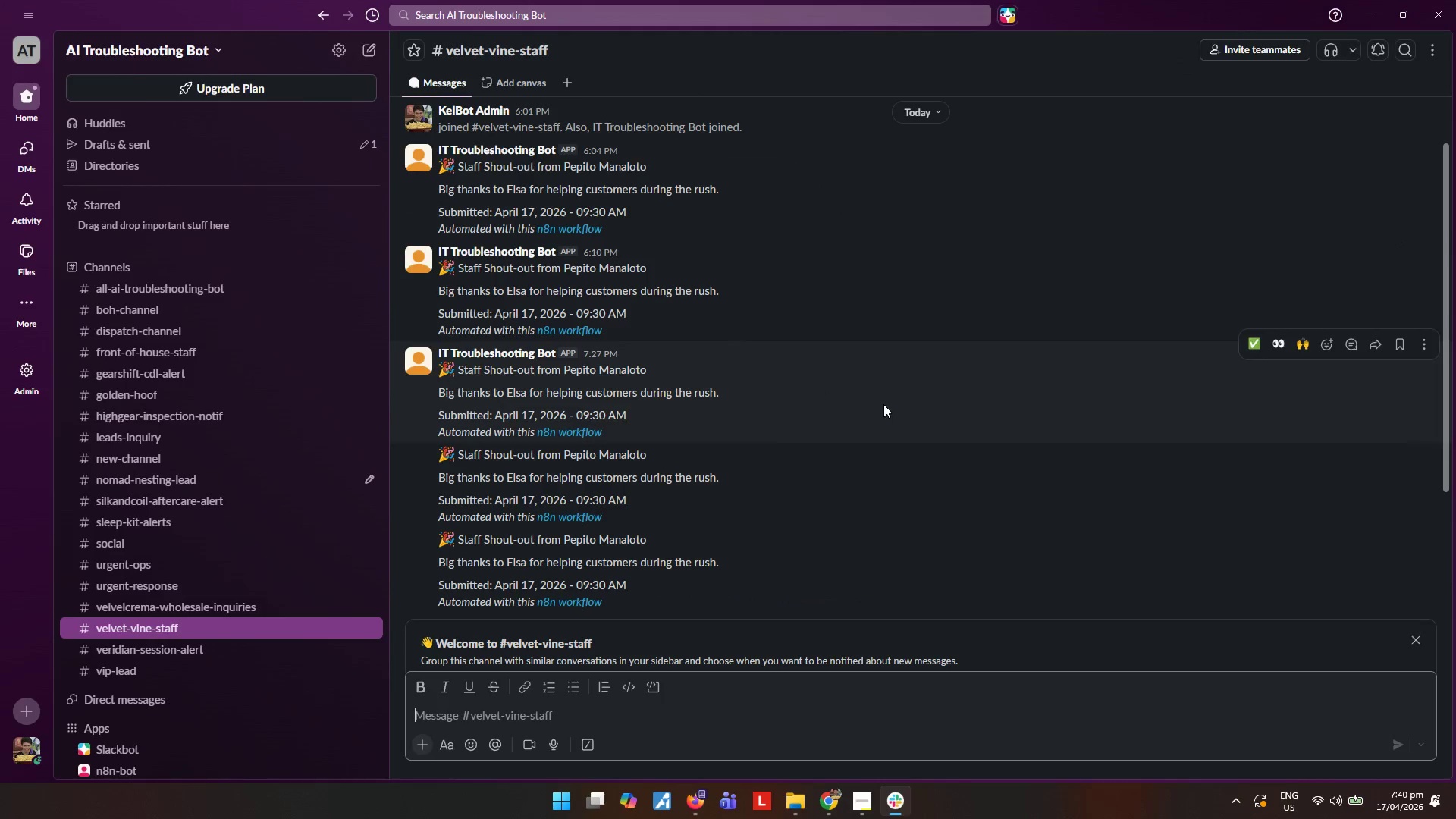 
scroll: coordinate [927, 404], scroll_direction: down, amount: 1.0
 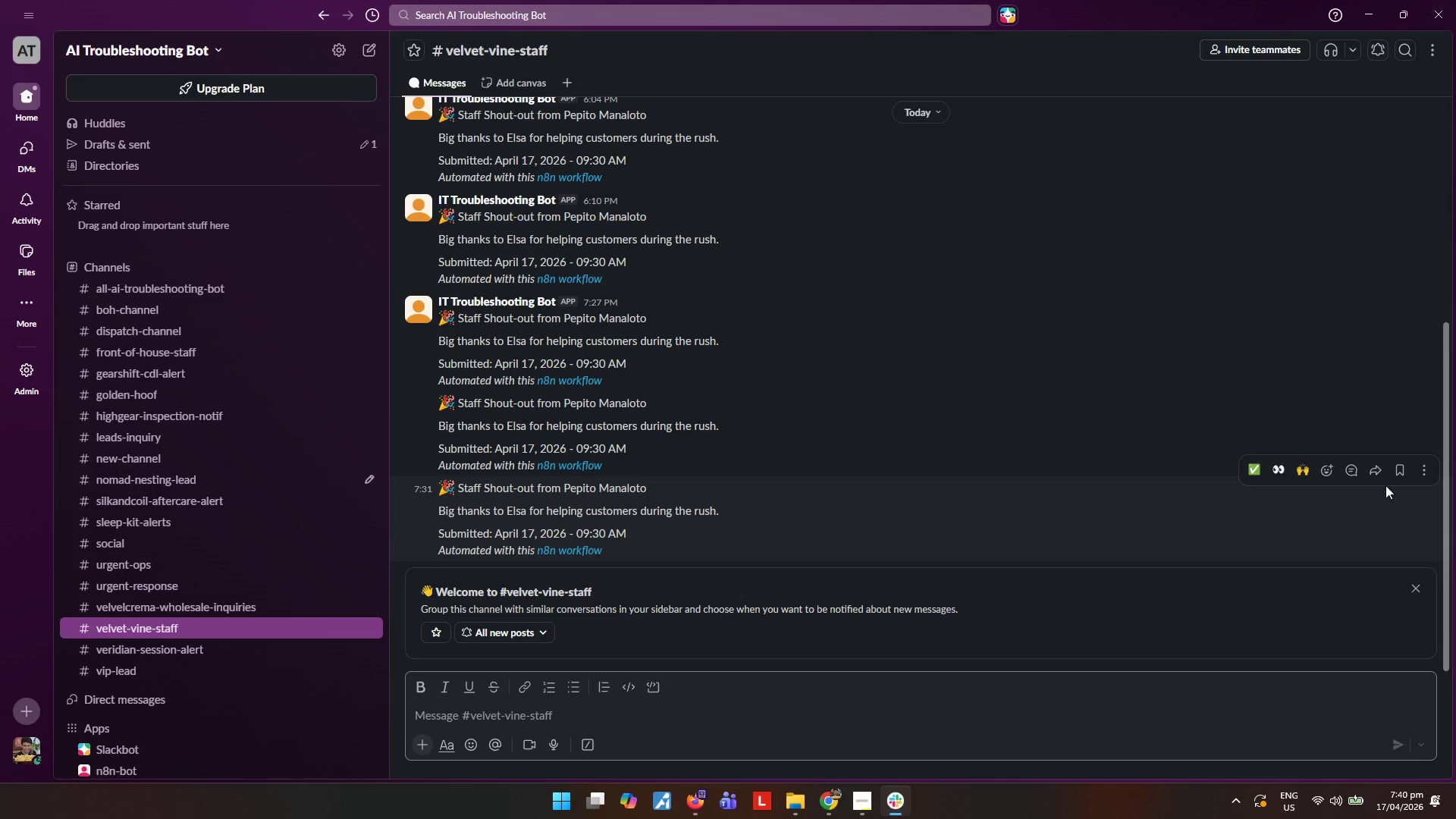 
left_click([1418, 470])
 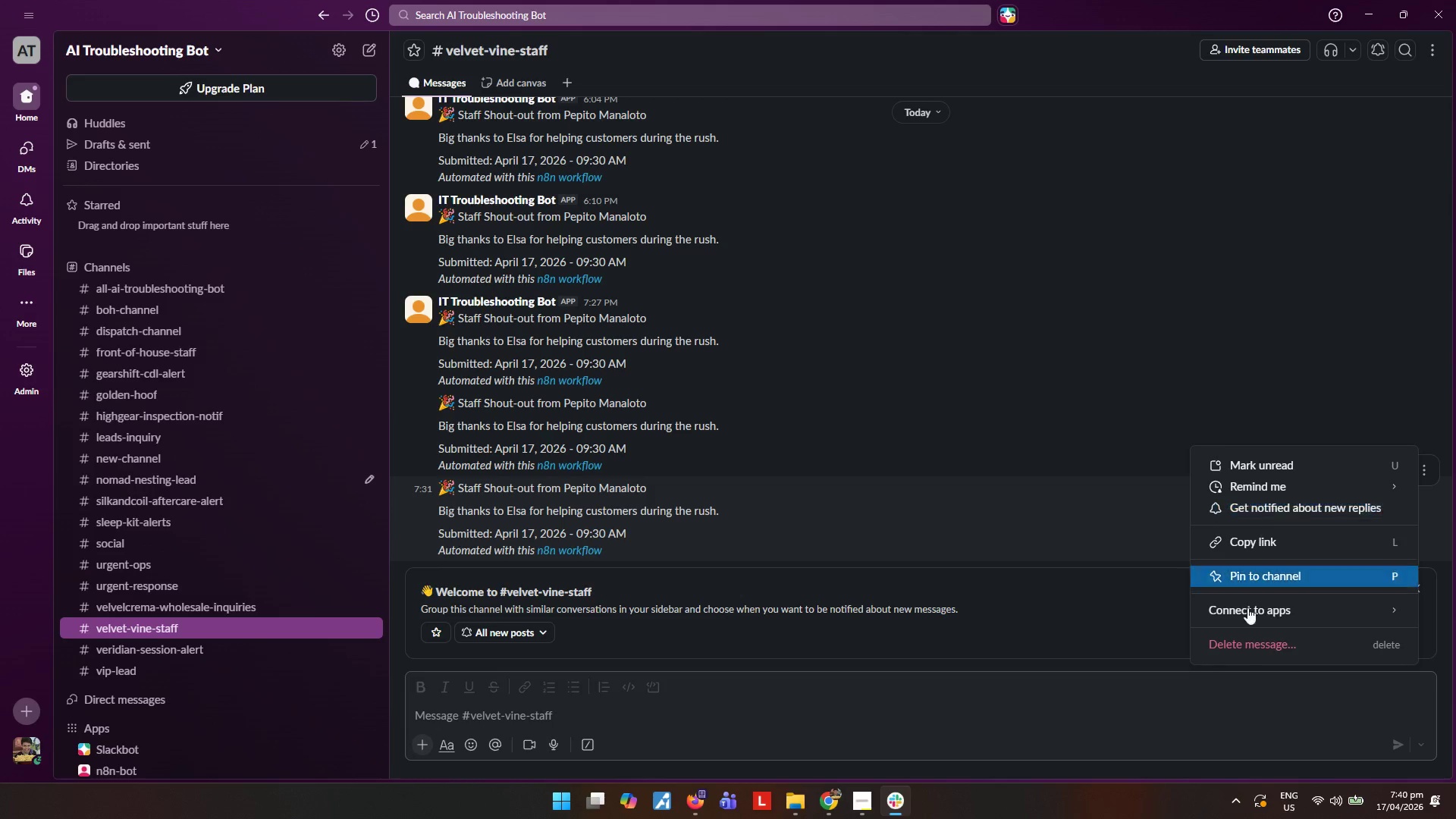 
left_click([1234, 656])
 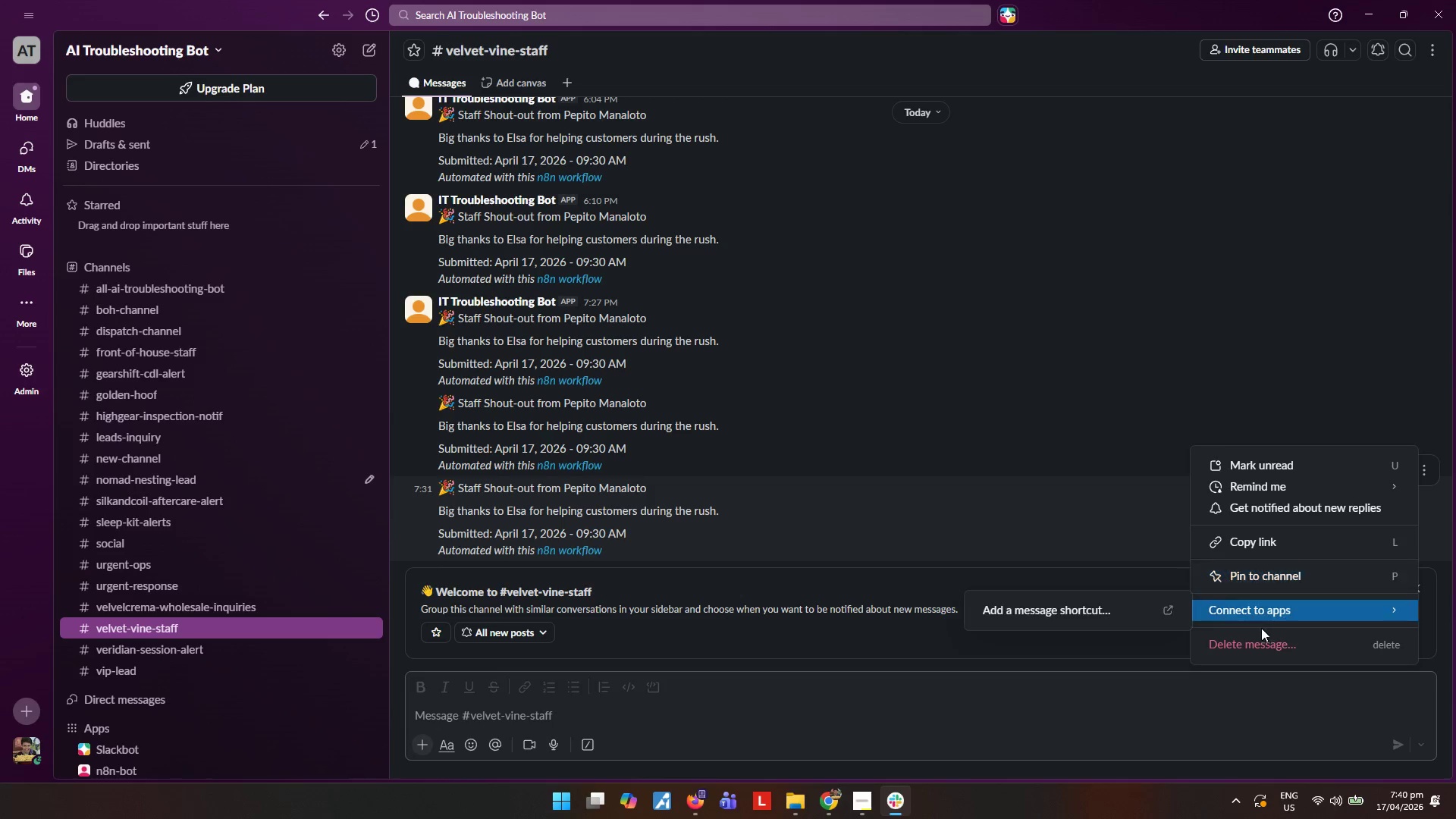 
left_click([1252, 648])
 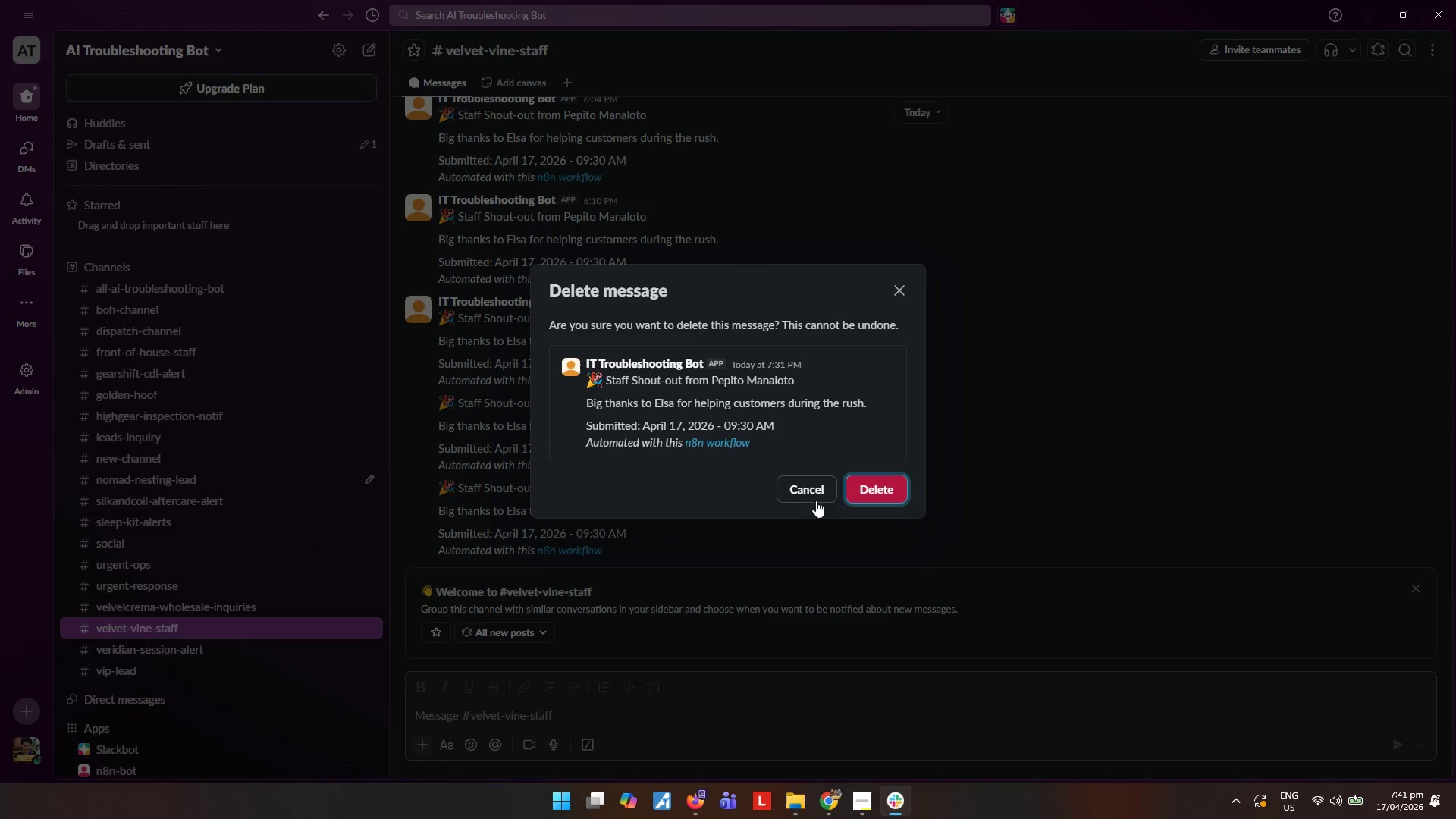 
left_click([852, 491])
 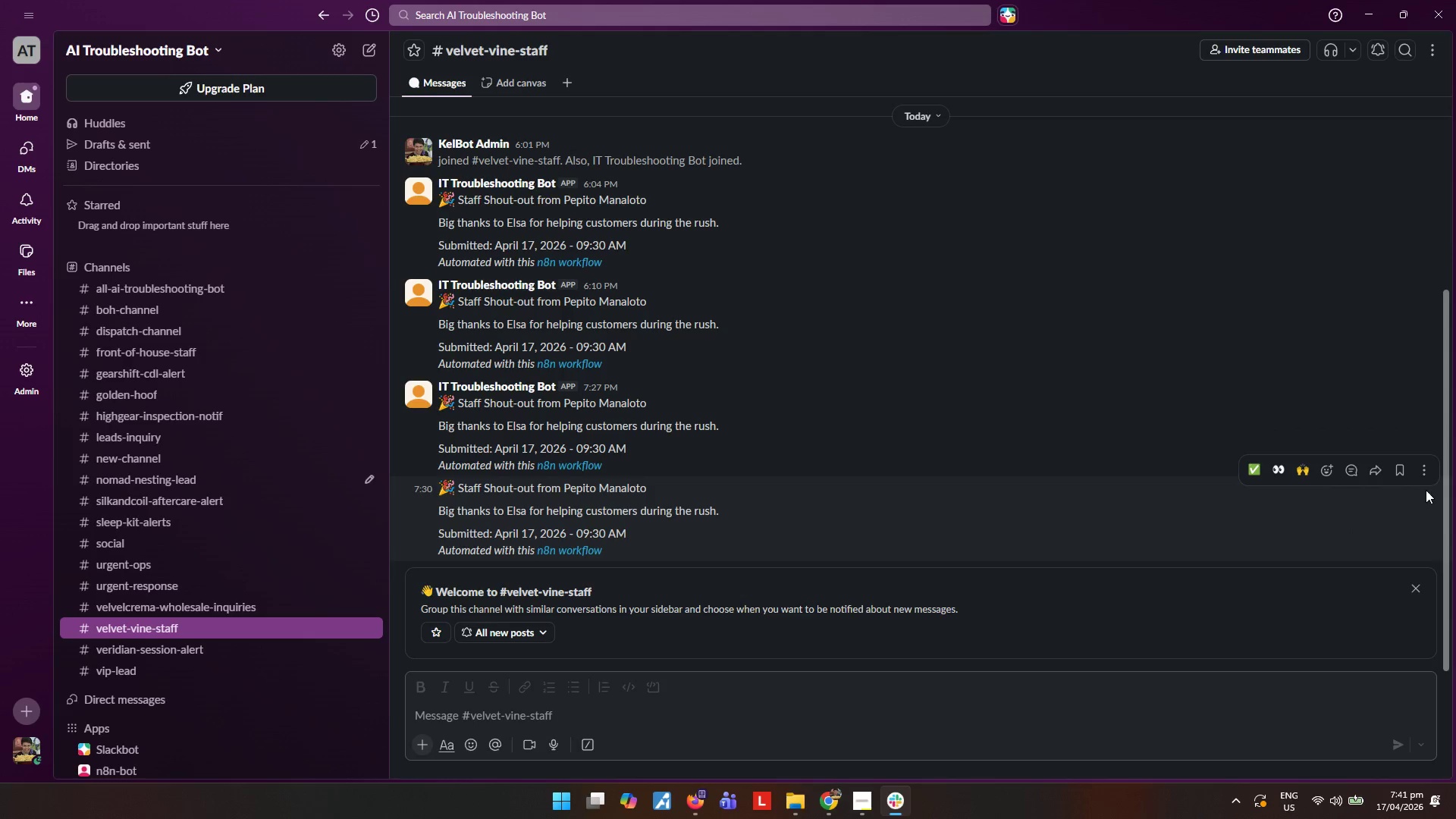 
left_click([1420, 472])
 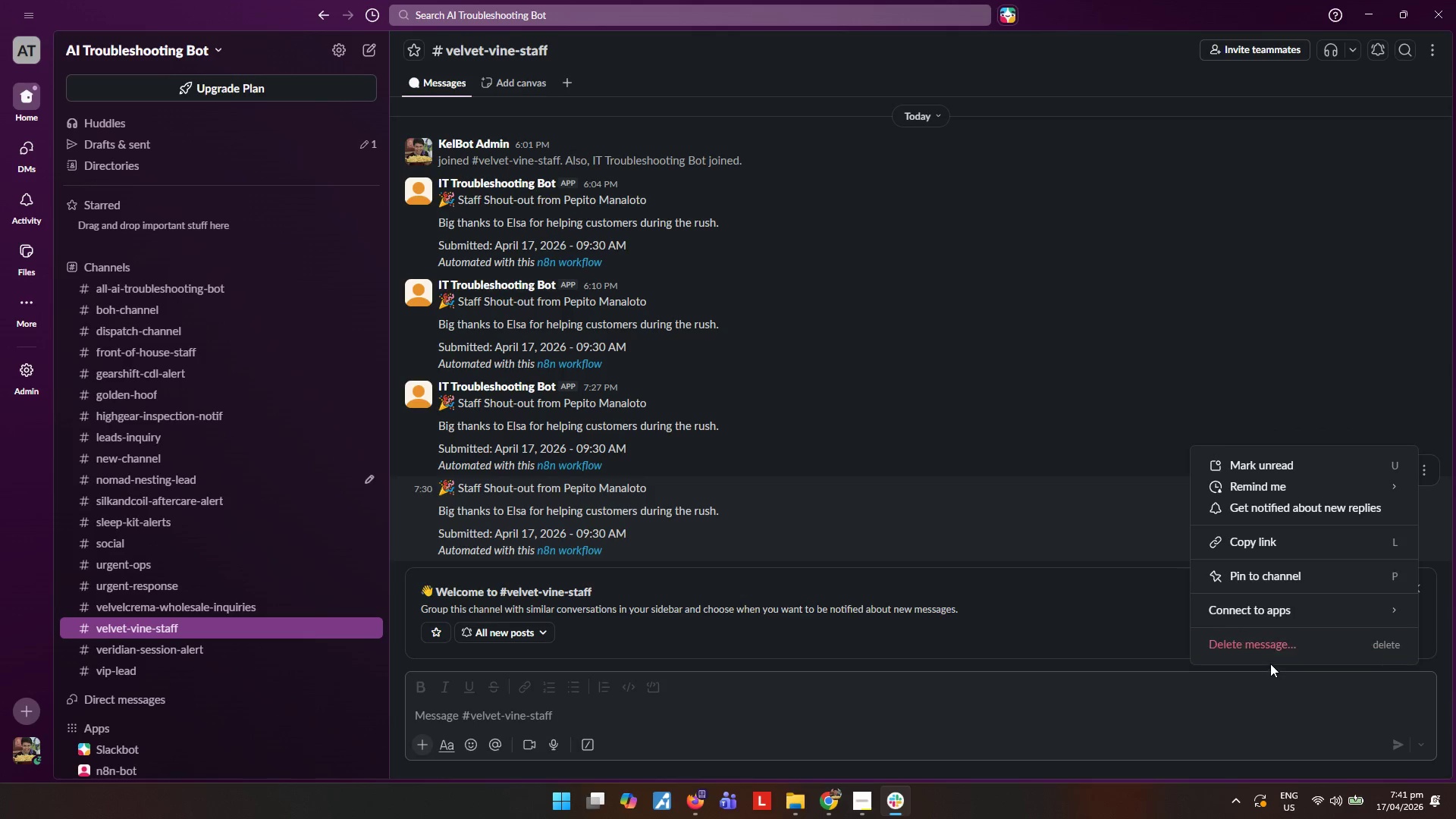 
left_click([1264, 645])
 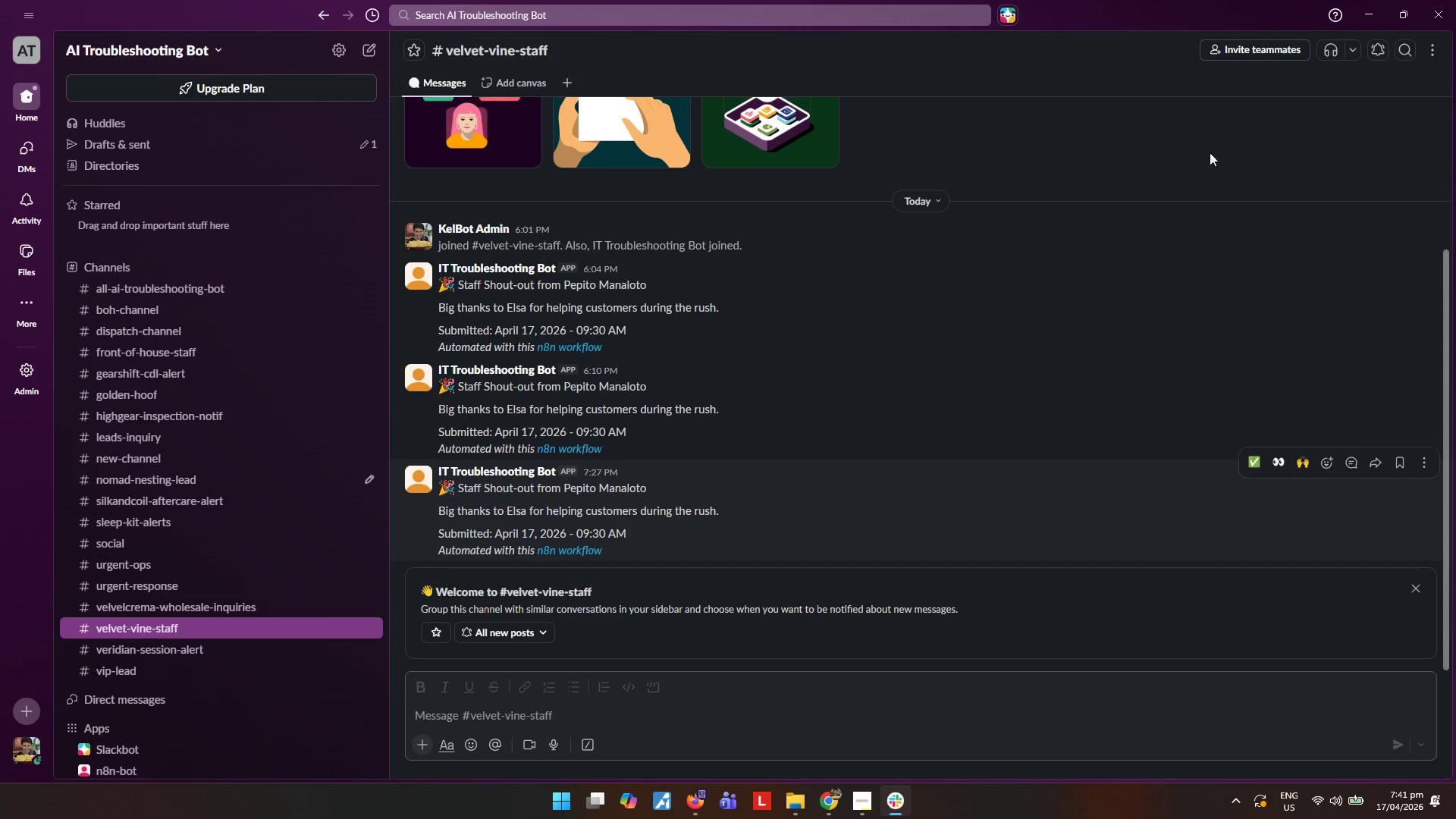 
left_click([1374, 14])
 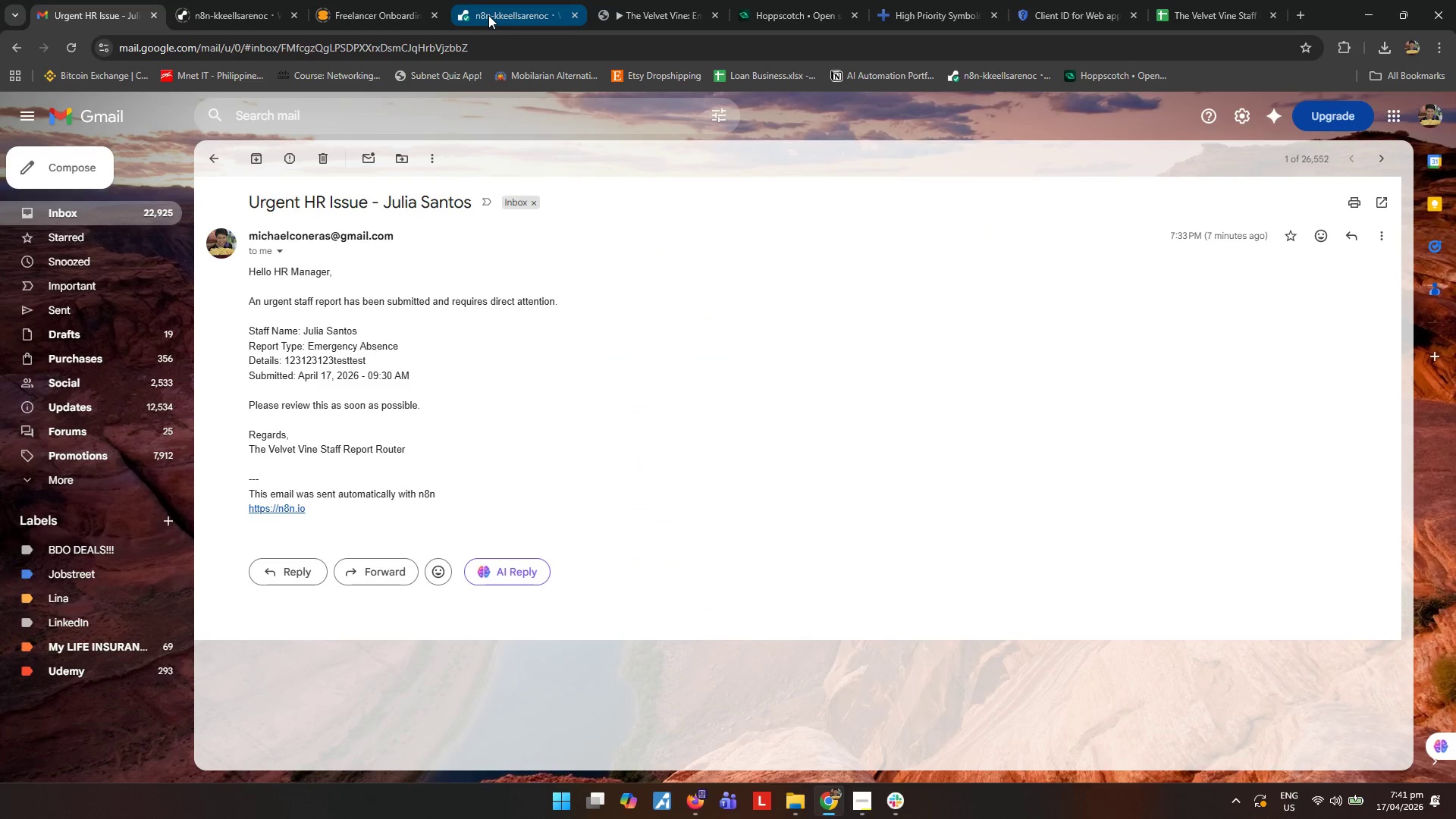 
left_click([488, 15])
 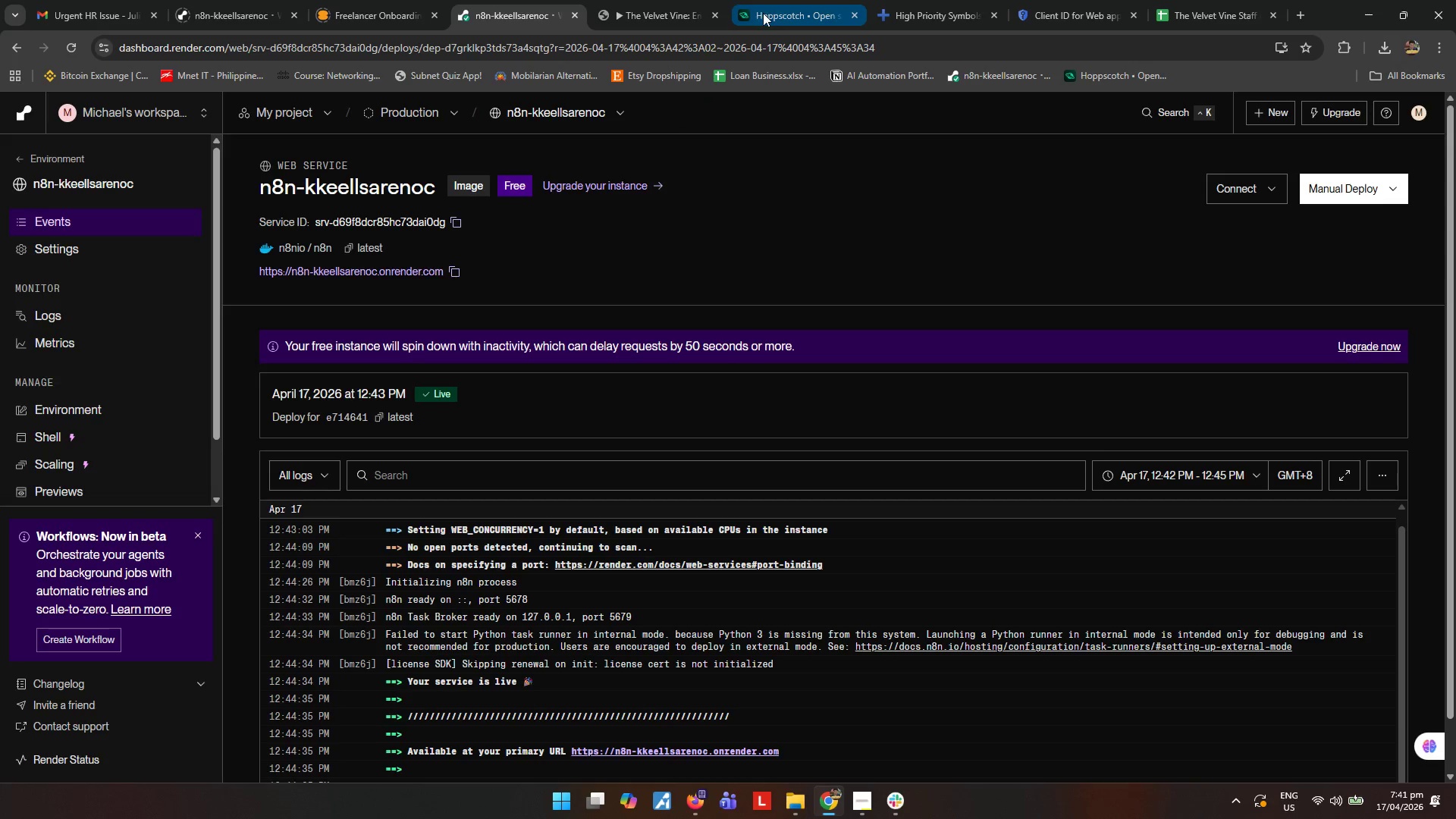 
left_click([763, 13])
 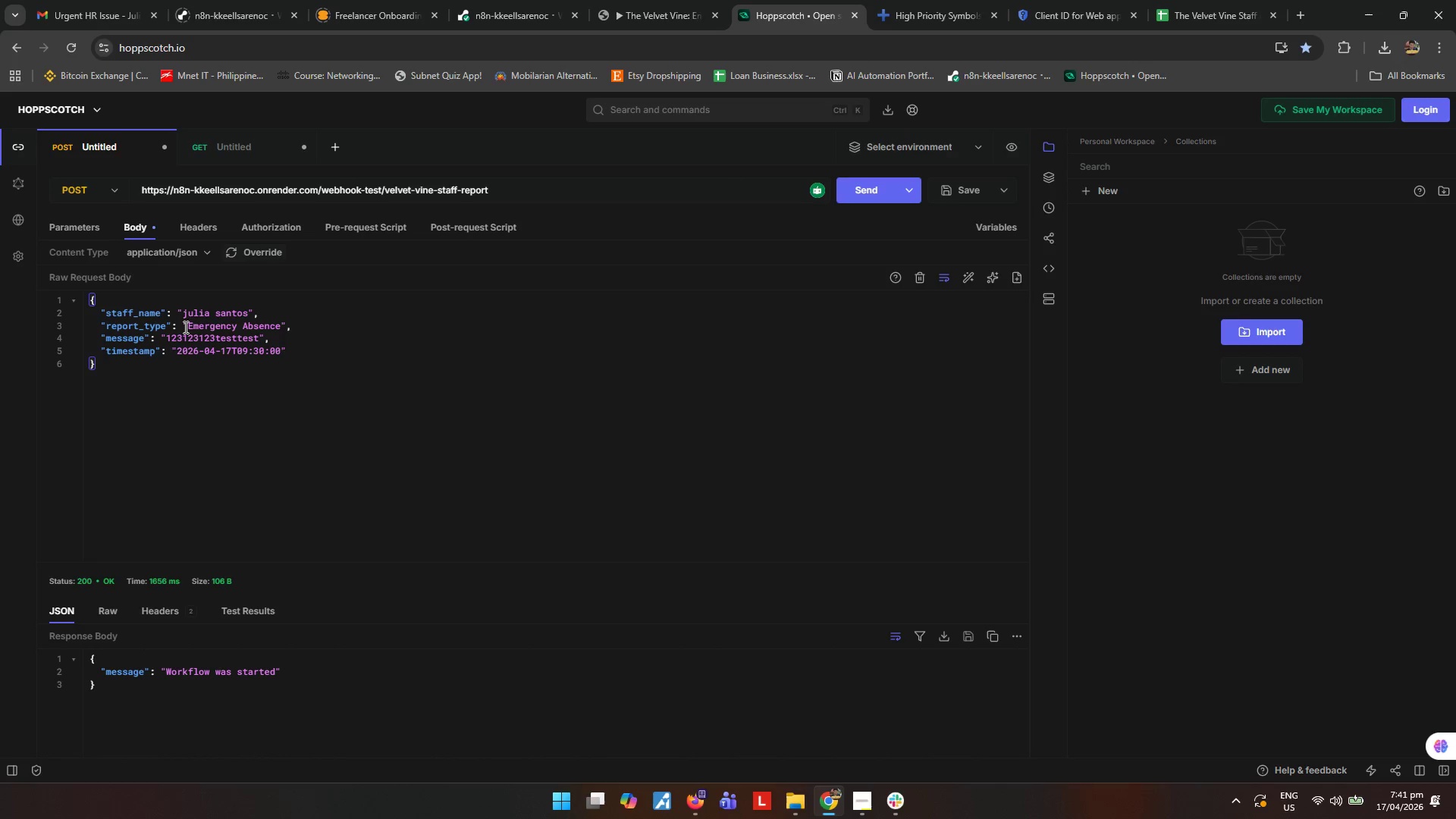 
left_click_drag(start_coordinate=[188, 327], to_coordinate=[280, 323])
 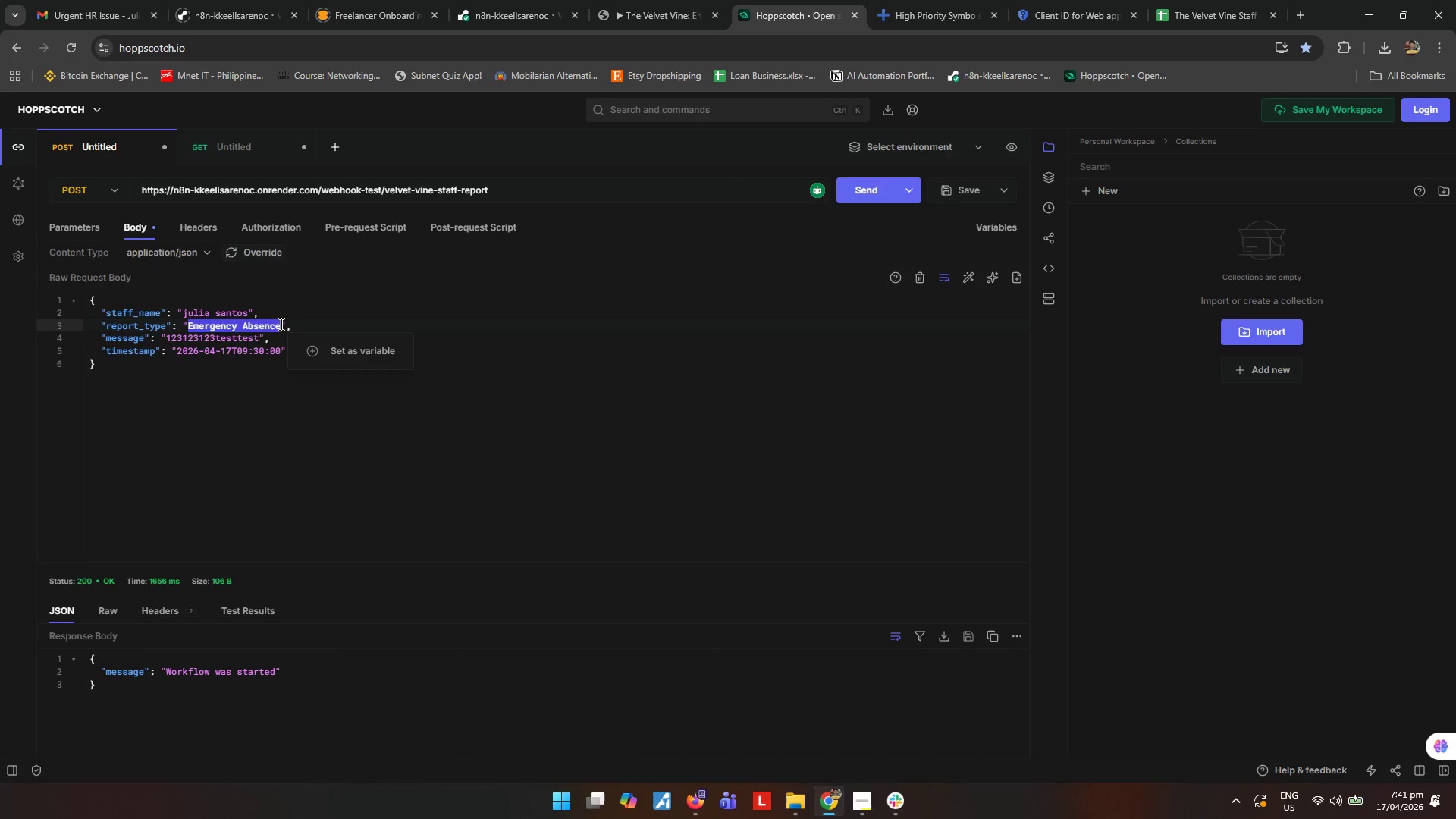 
type(Shout-out)
 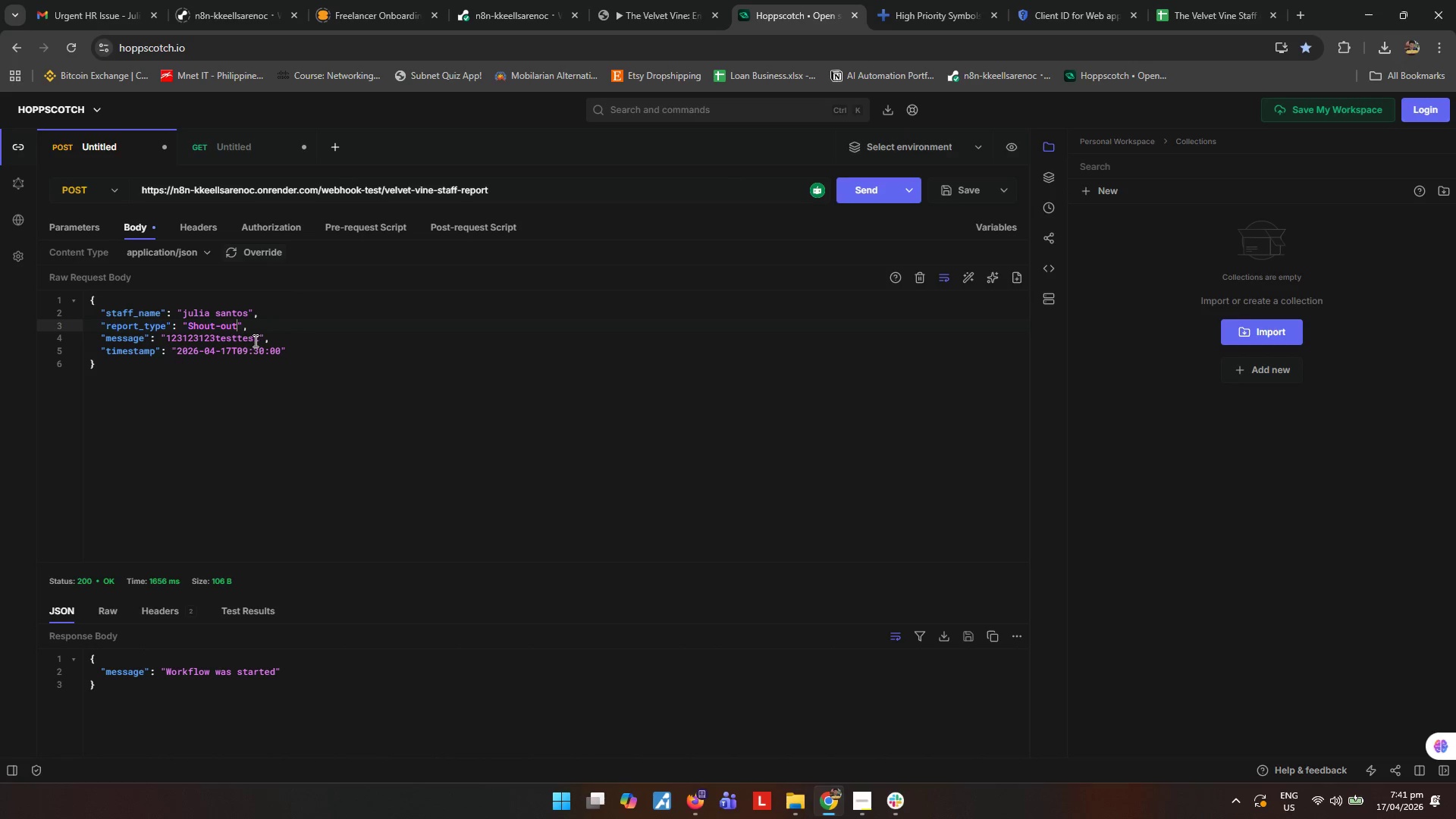 
left_click_drag(start_coordinate=[259, 337], to_coordinate=[168, 335])
 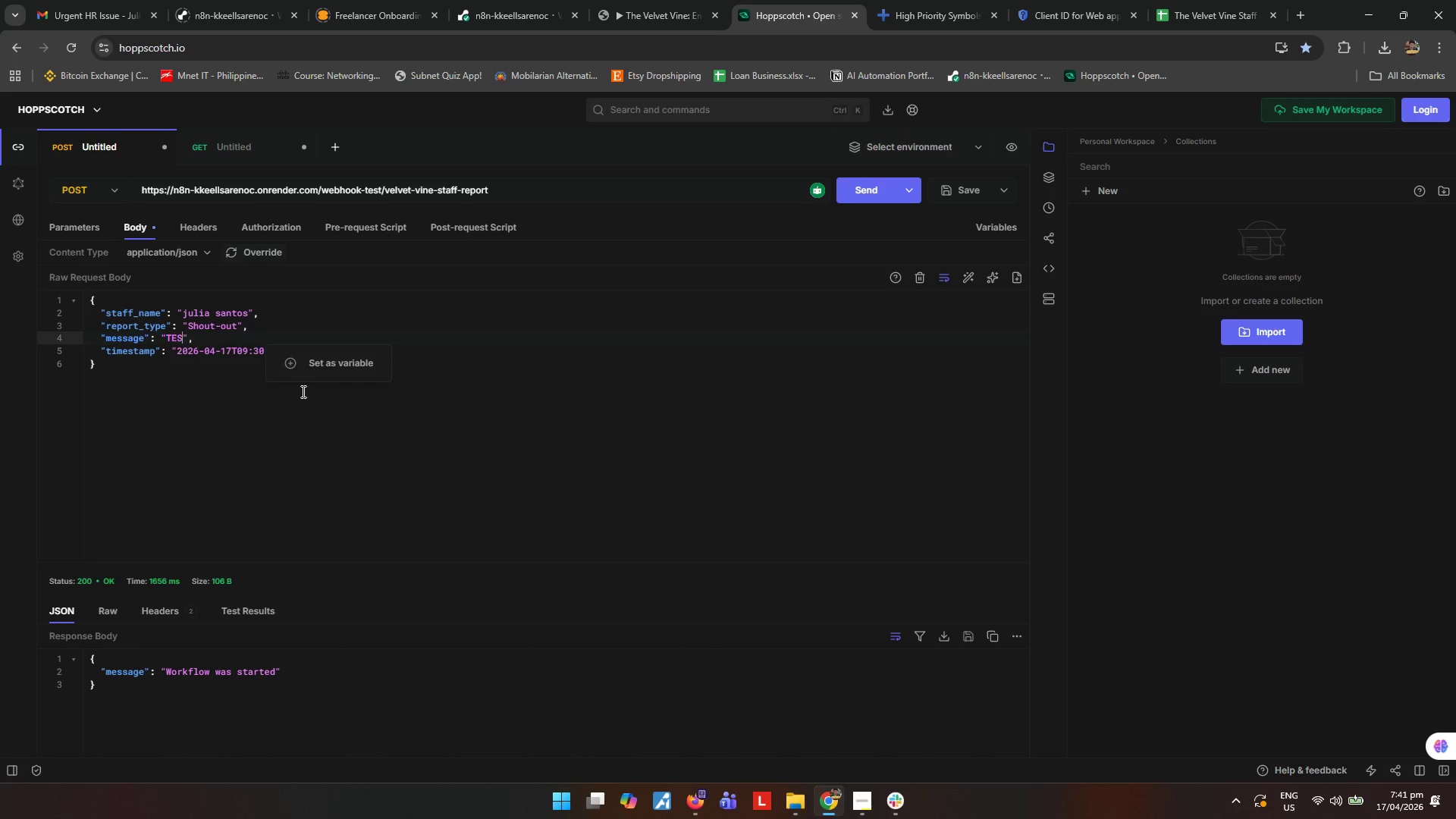 
type(TESTTEST1)
 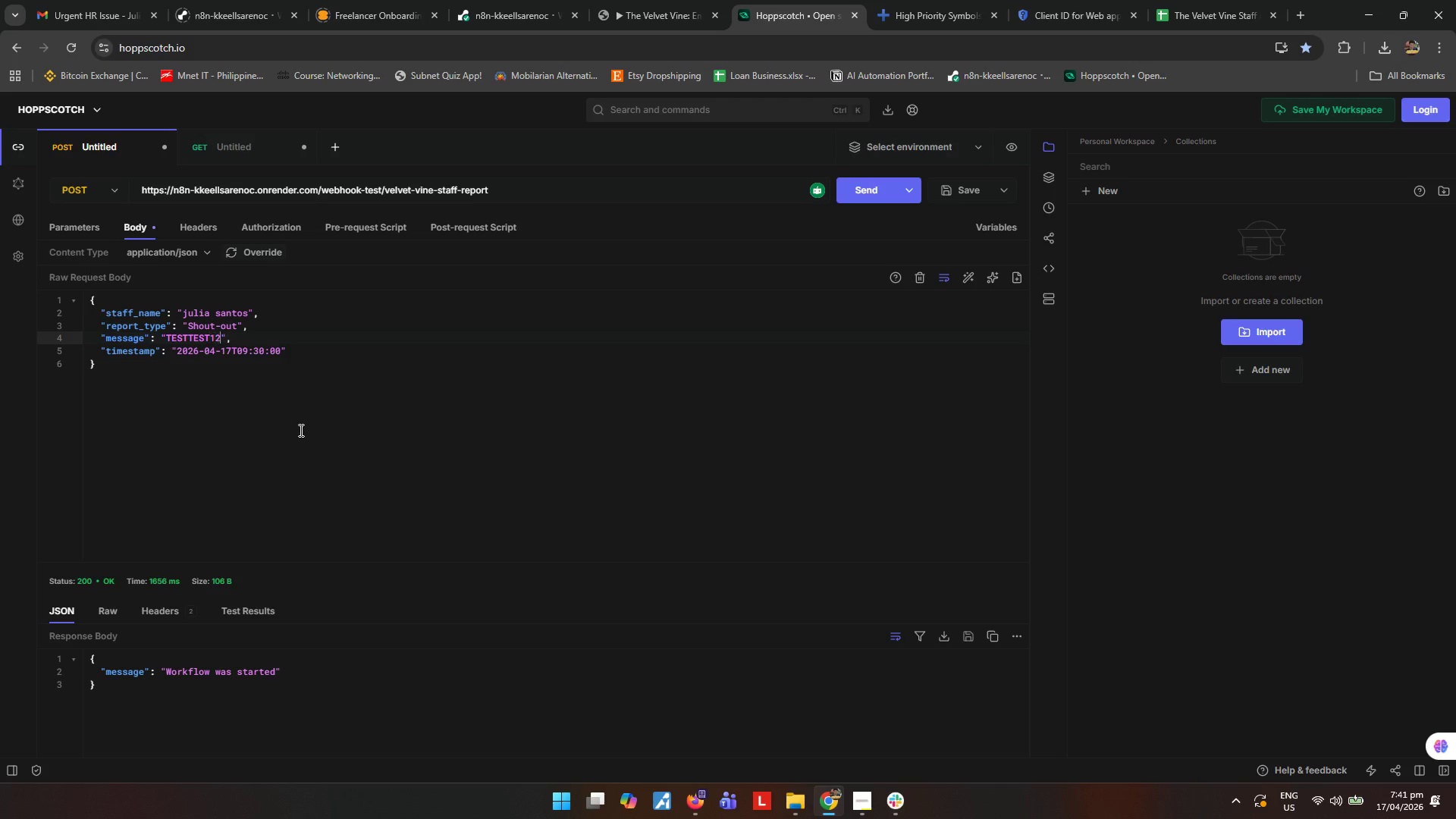 
type(23)
 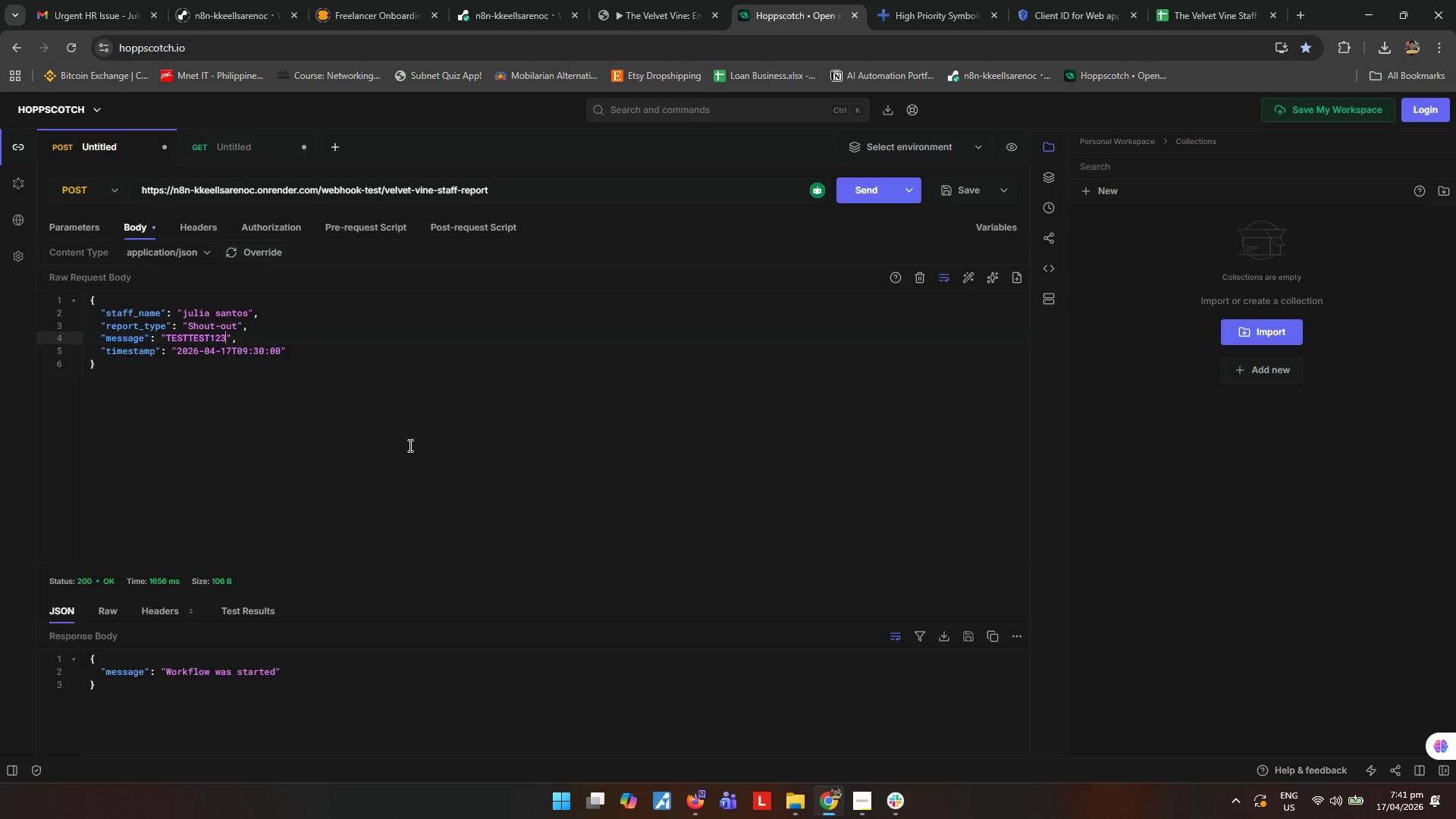 
left_click([409, 445])
 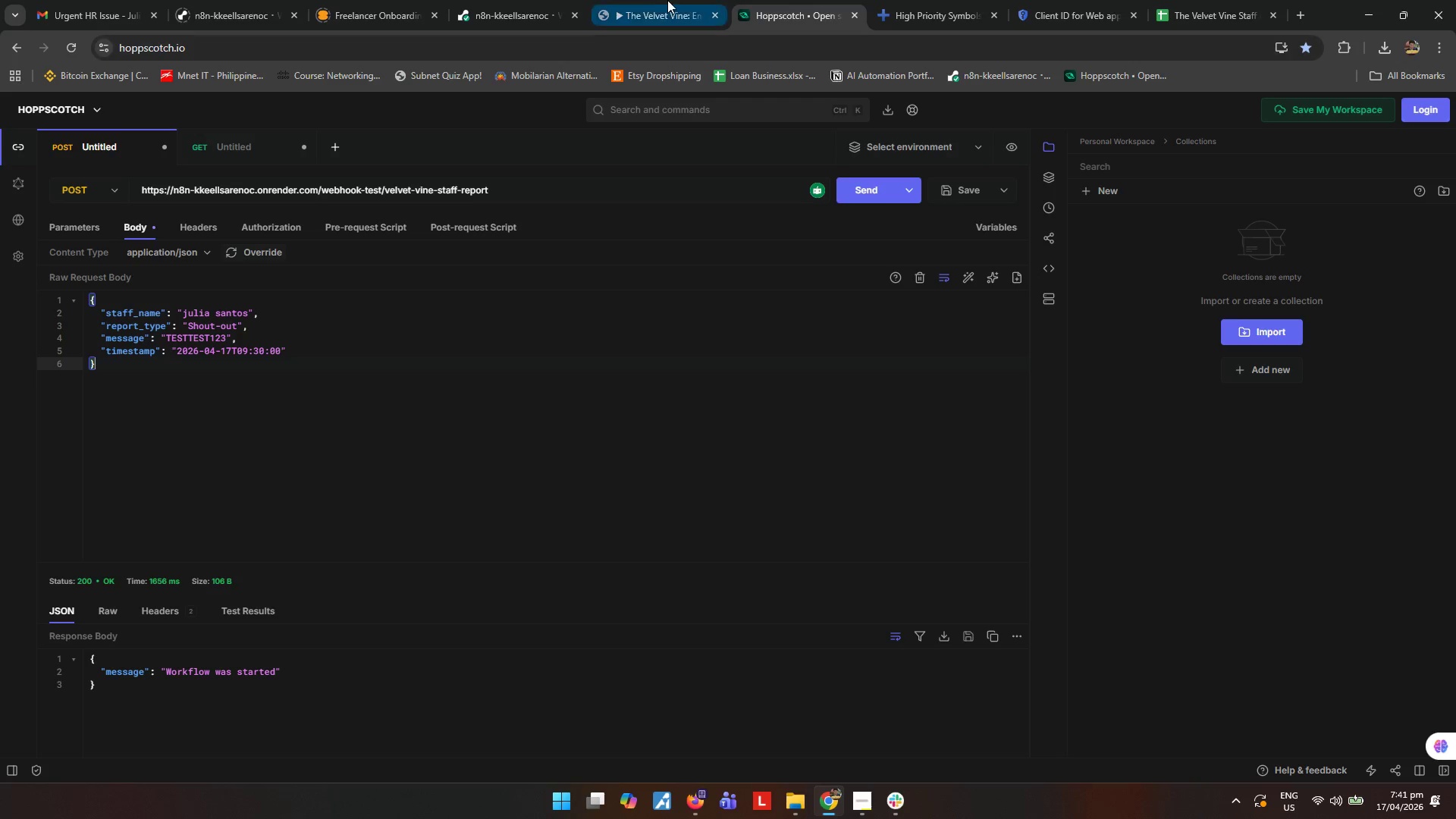 
left_click([664, 0])
 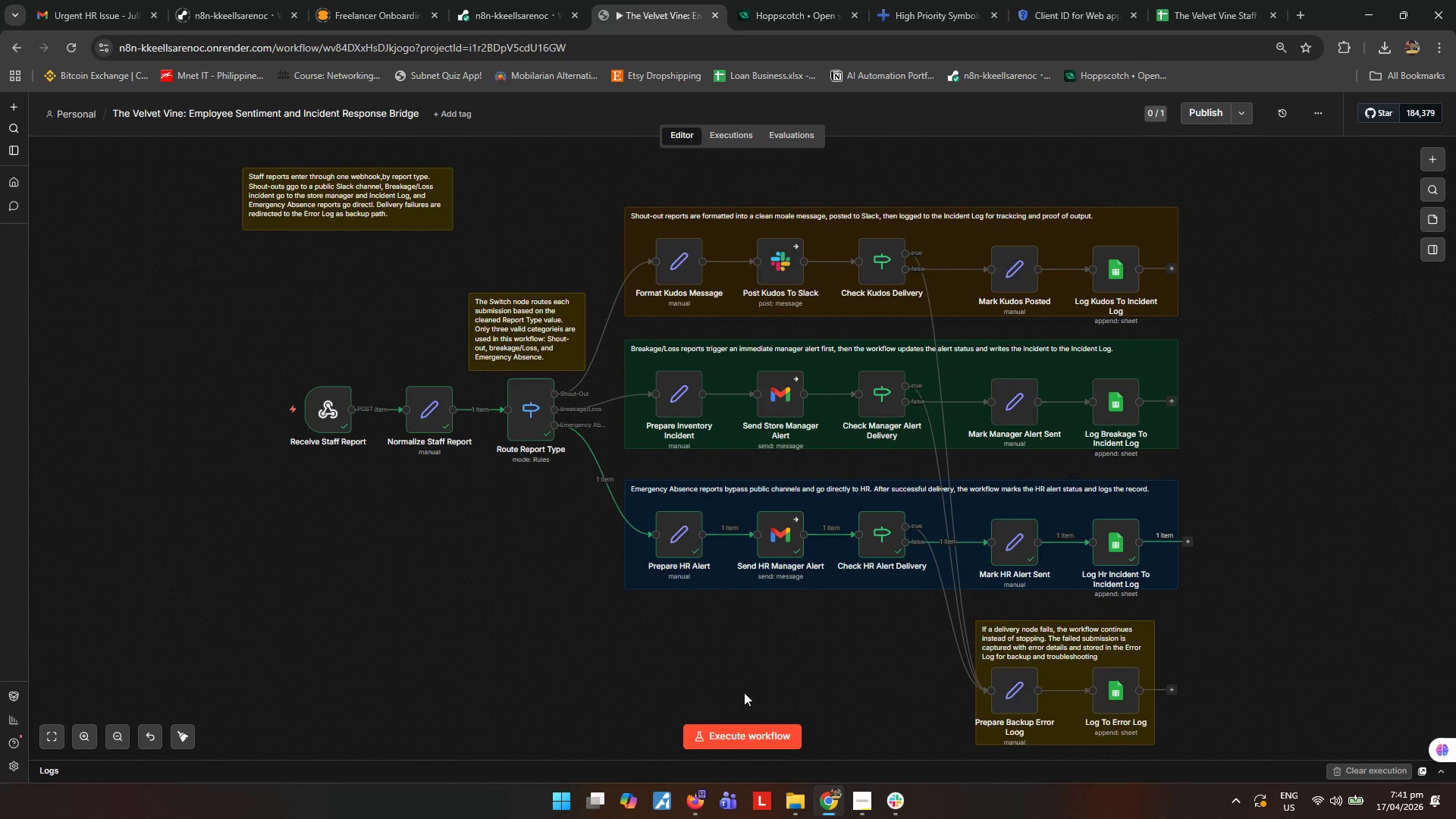 
left_click([735, 731])
 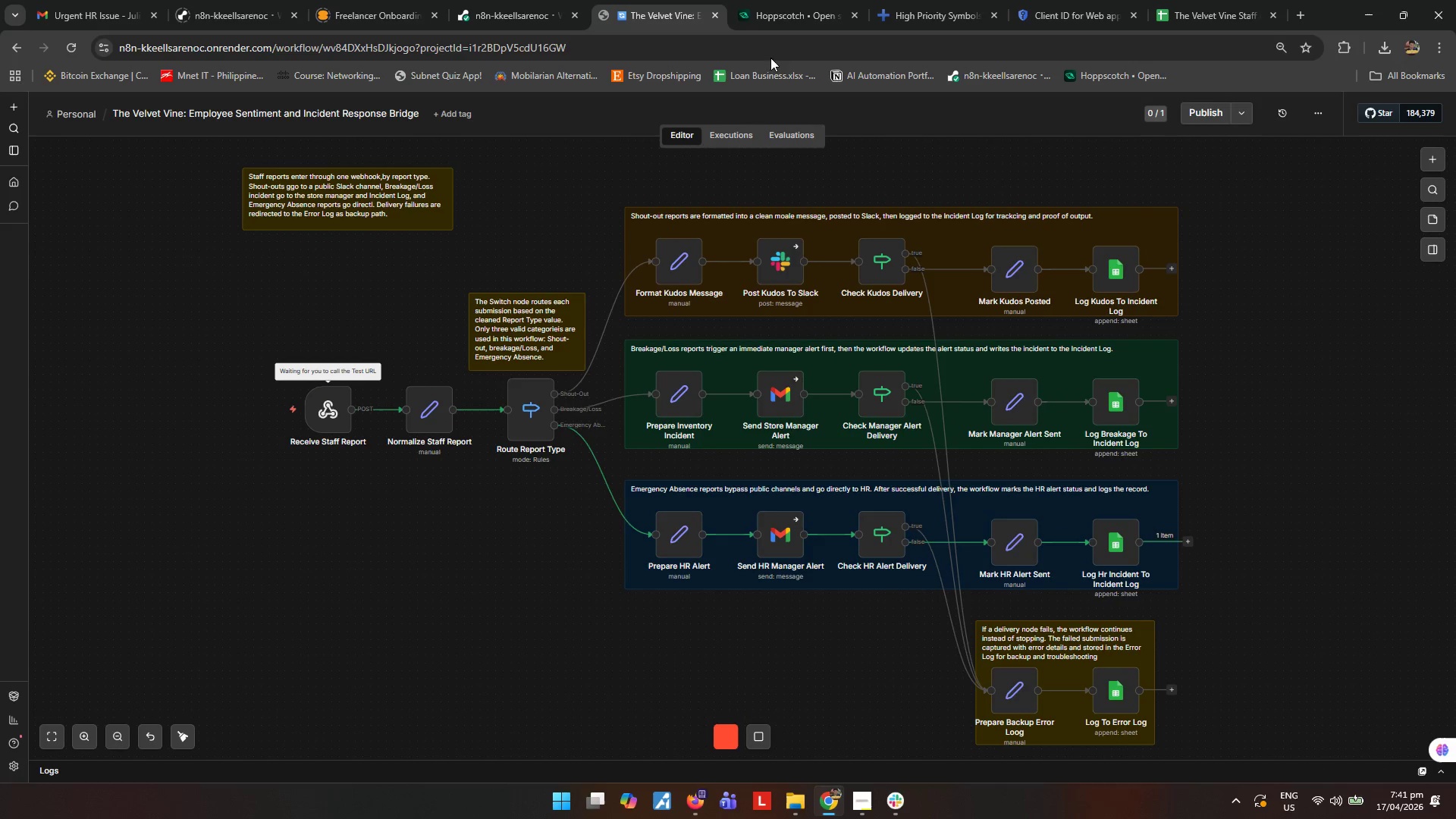 
left_click([783, 19])
 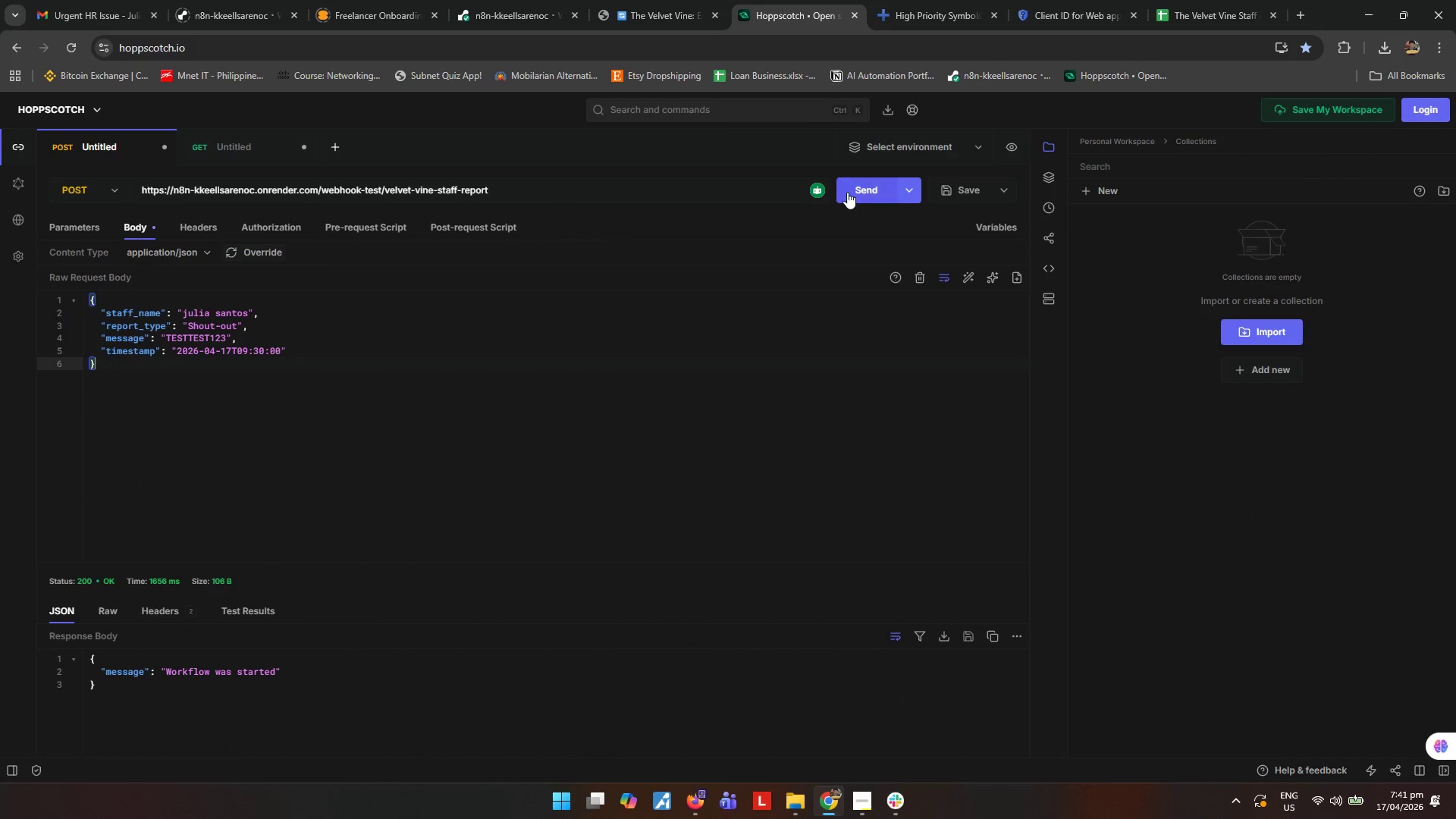 
left_click([850, 193])
 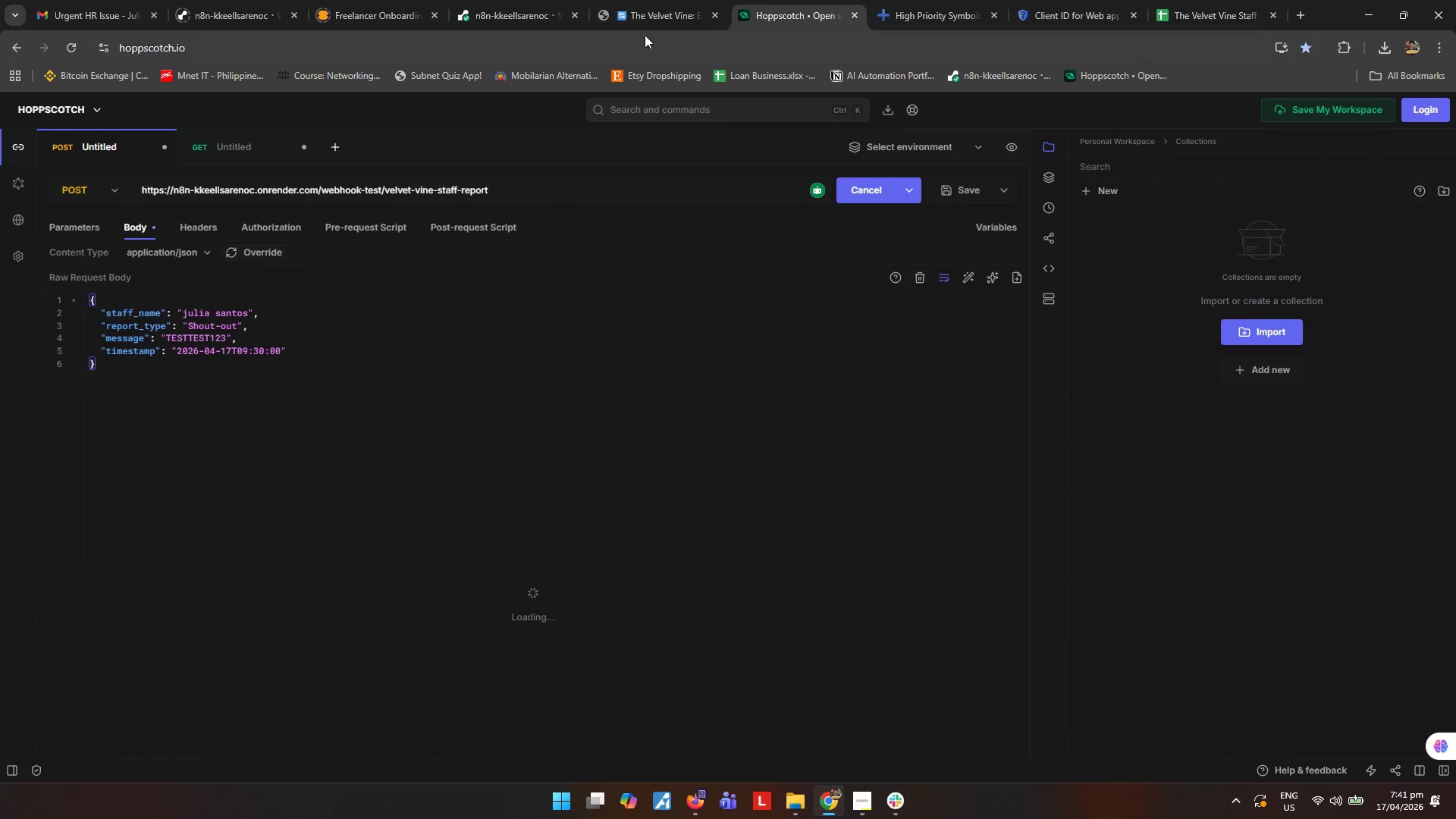 
left_click([644, 20])
 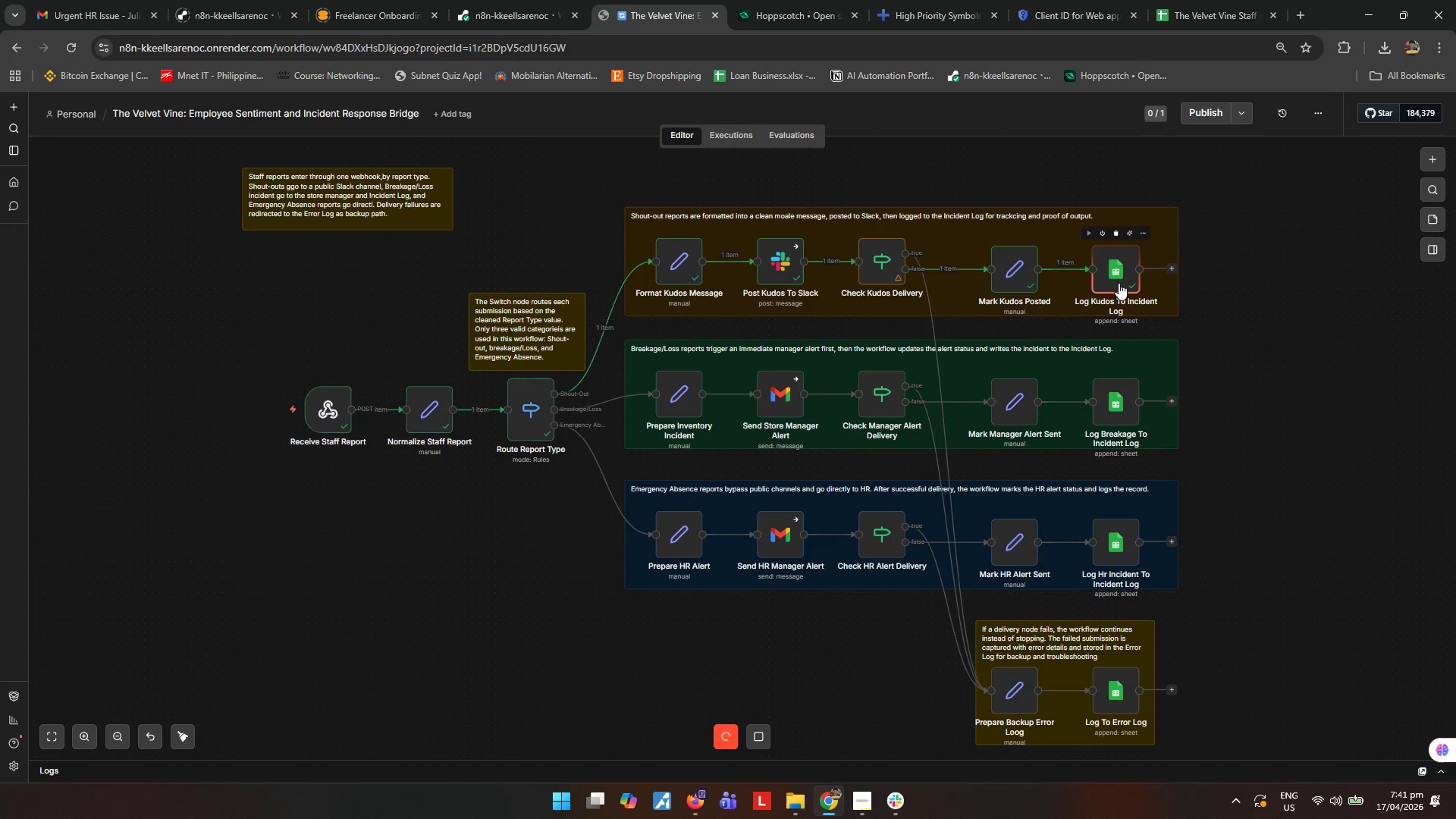 
wait(5.09)
 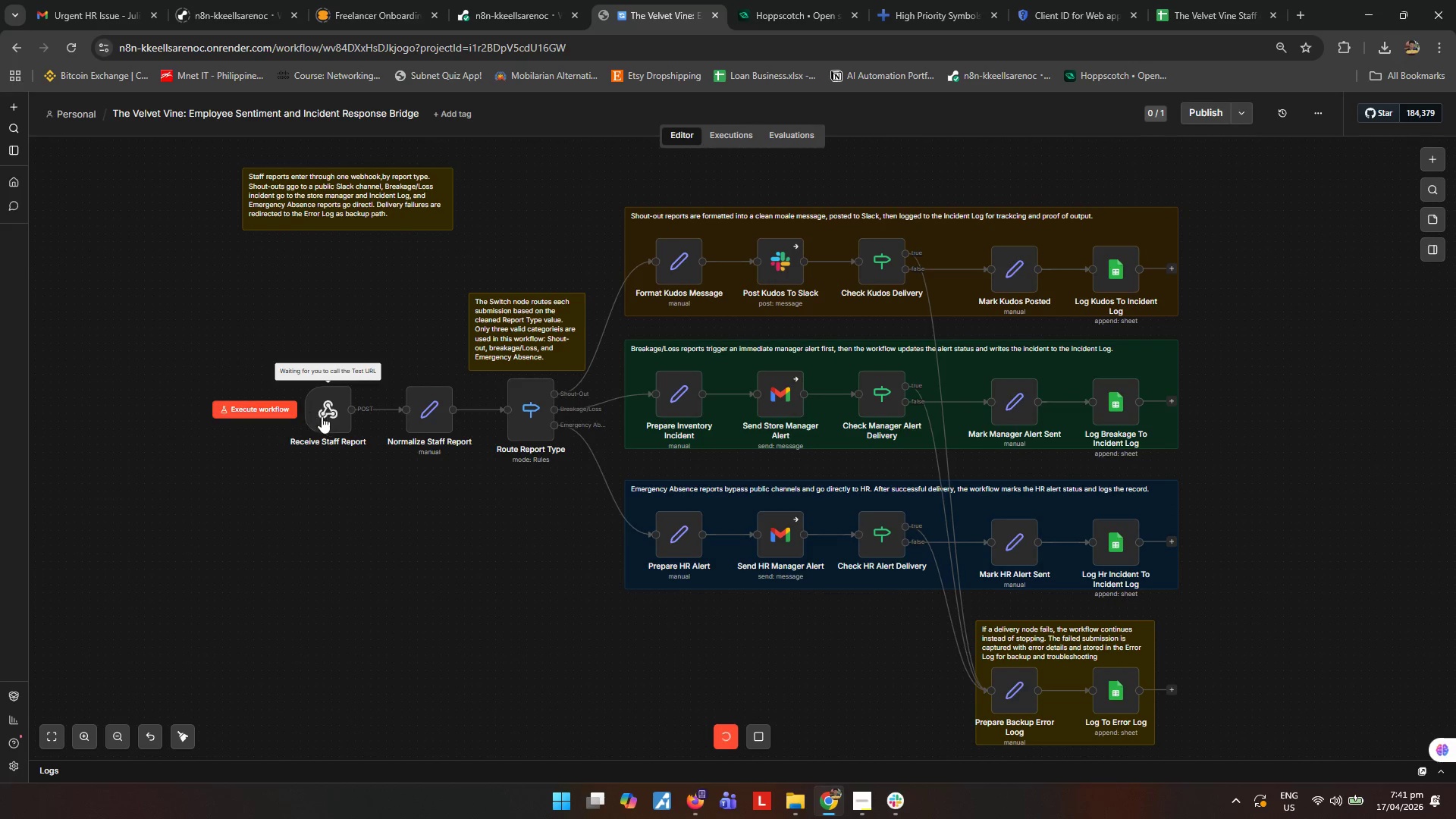 
left_click([898, 796])
 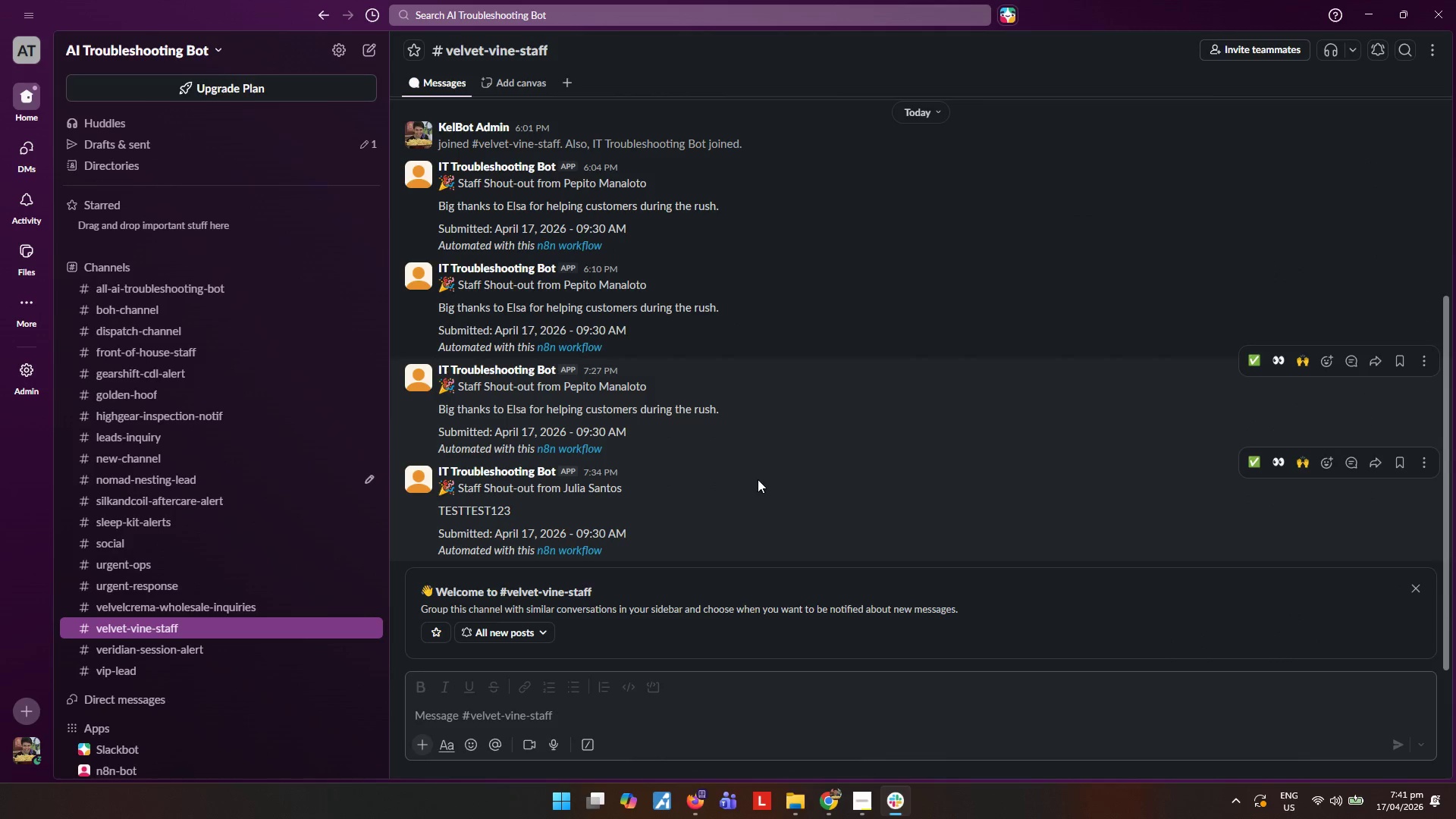 
left_click_drag(start_coordinate=[739, 463], to_coordinate=[421, 571])
 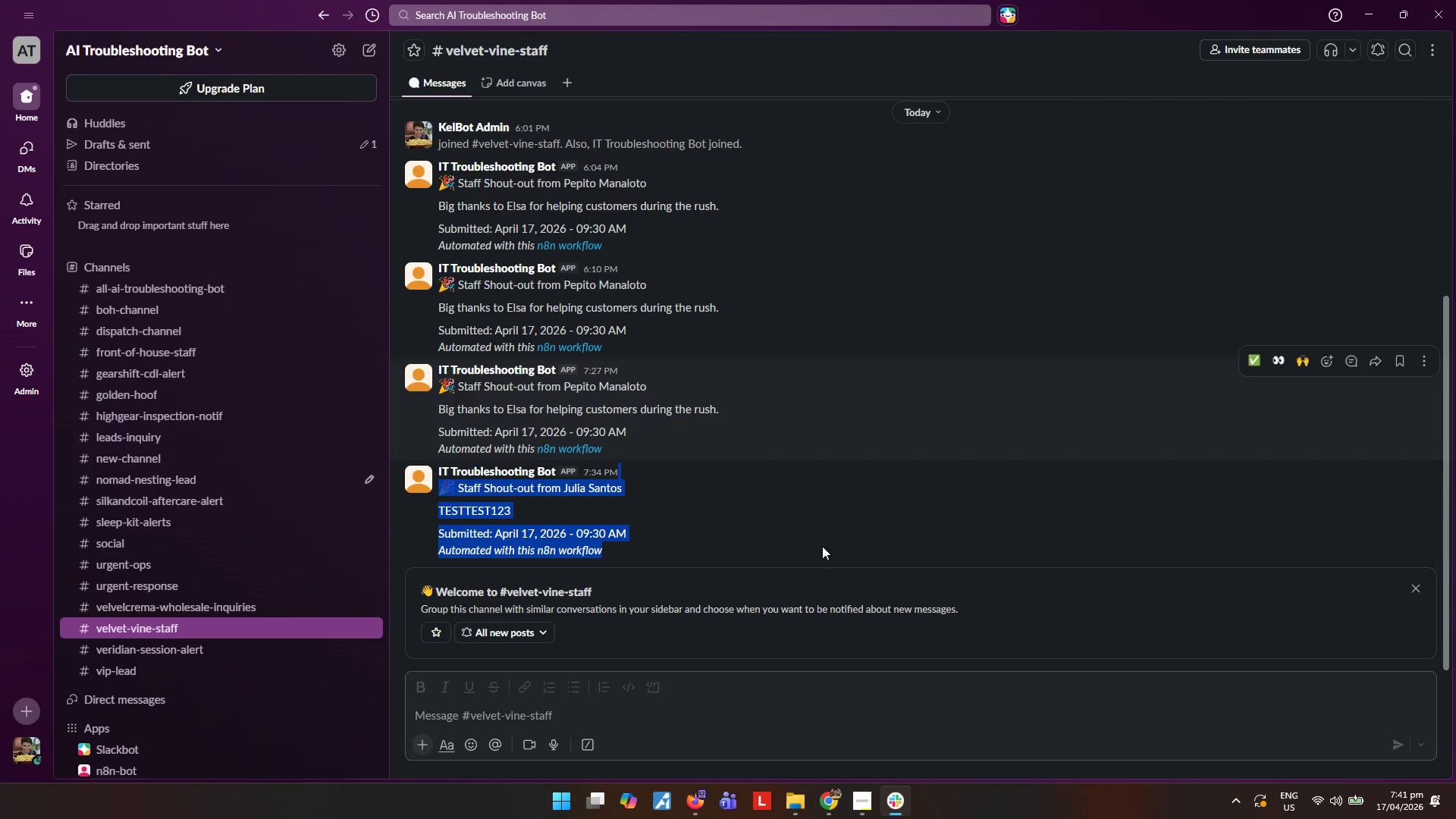 
left_click([836, 799])
 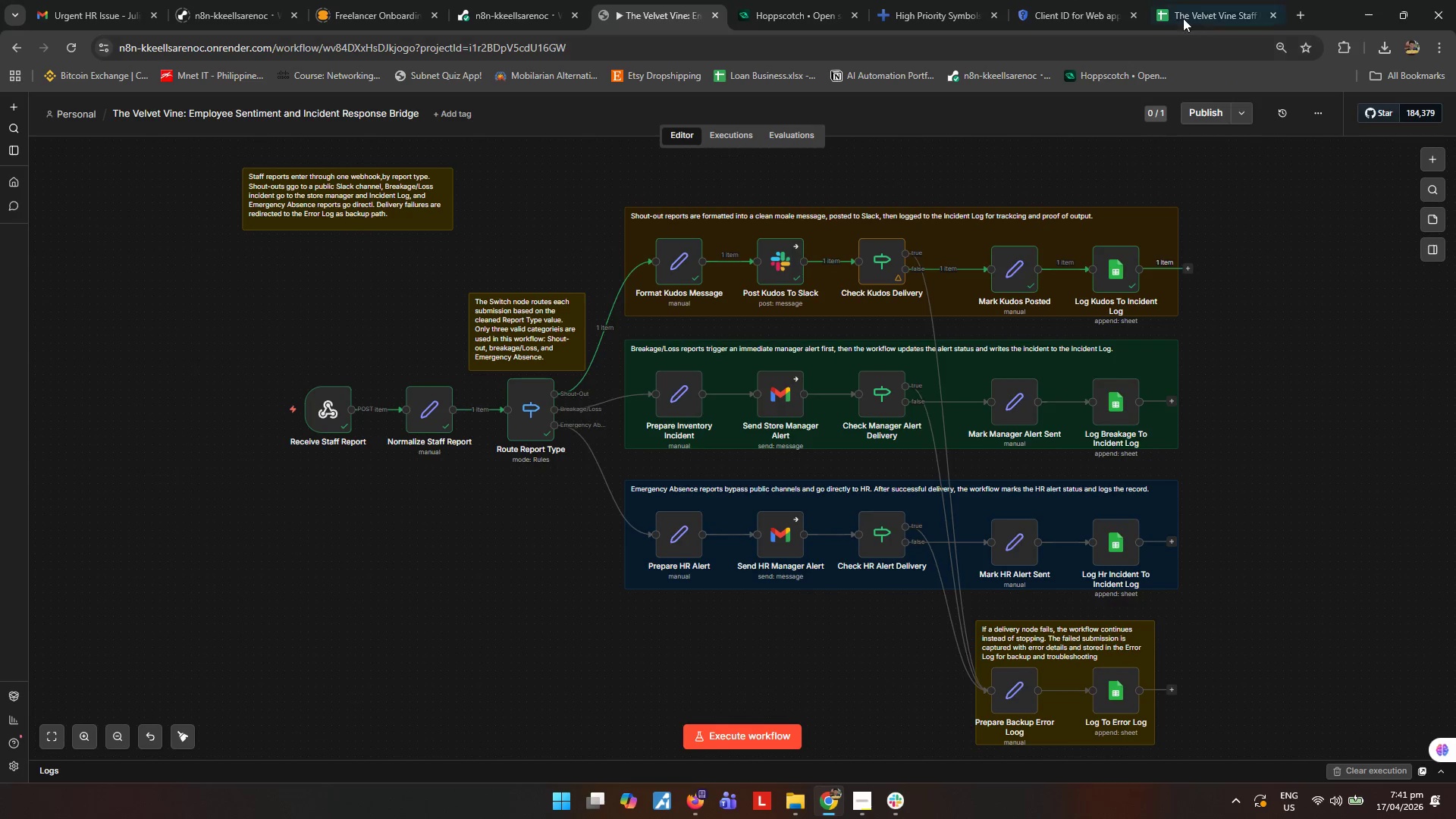 
left_click([1187, 2])
 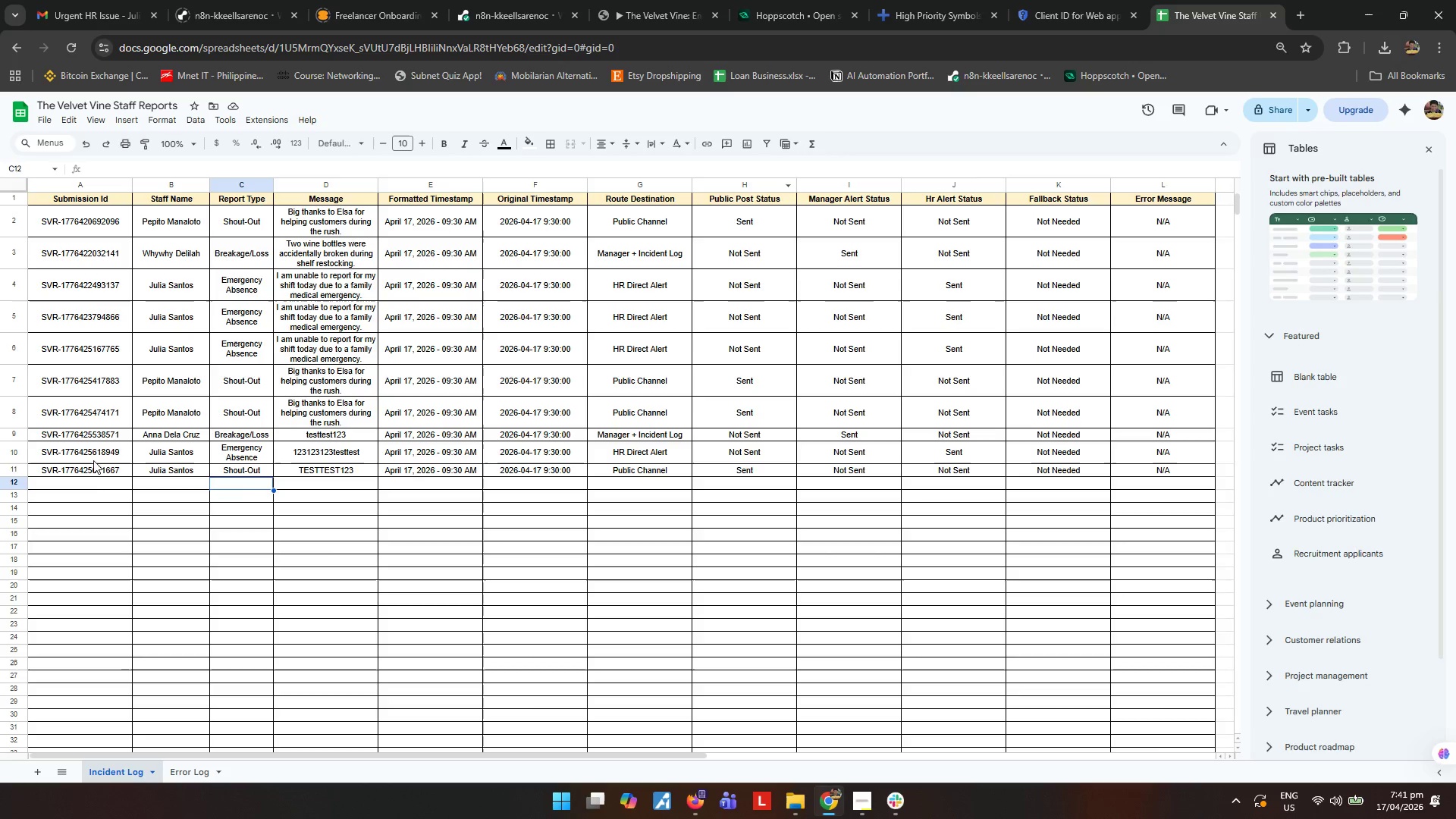 
left_click_drag(start_coordinate=[90, 474], to_coordinate=[1143, 466])
 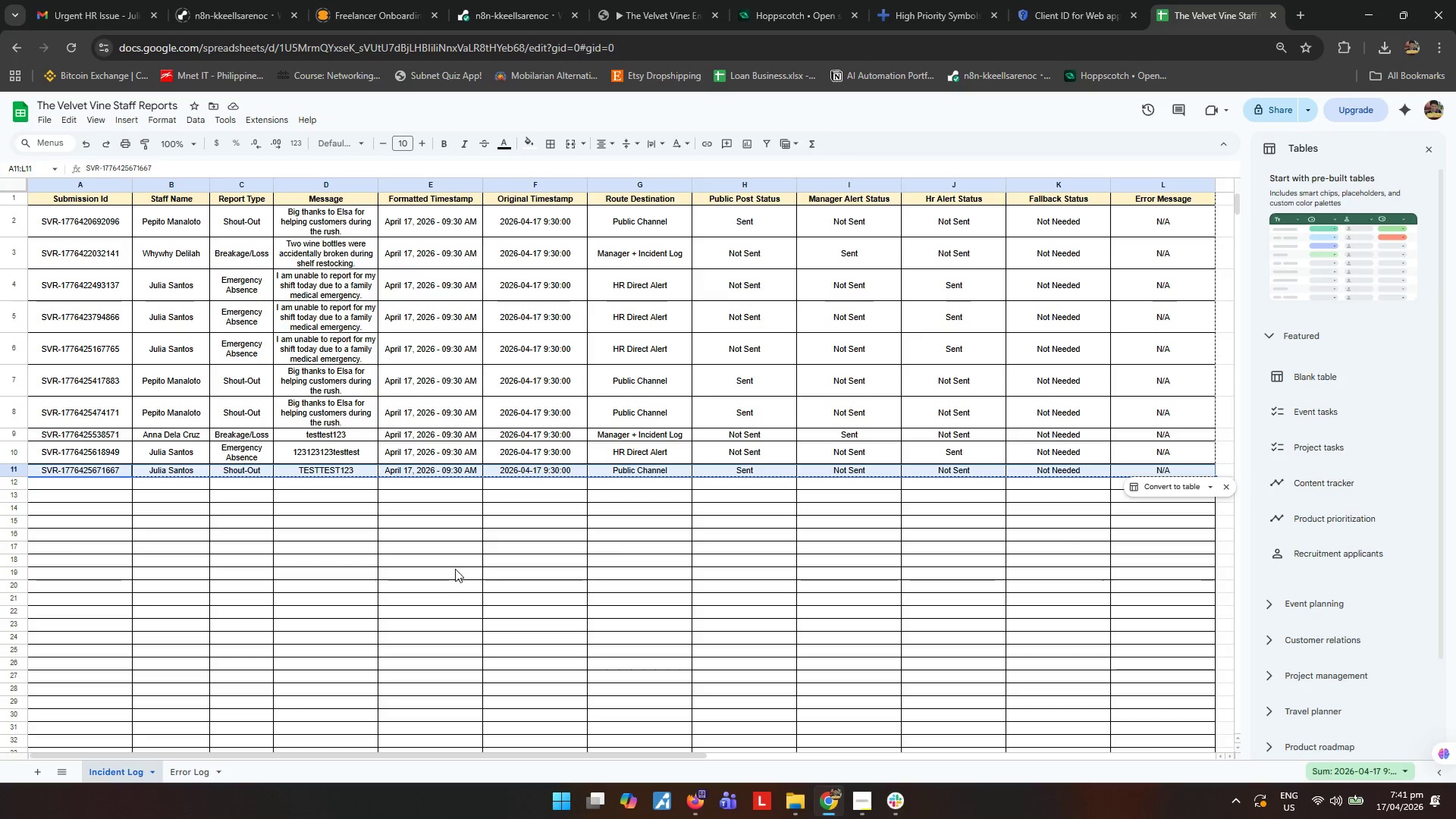 
left_click([455, 569])
 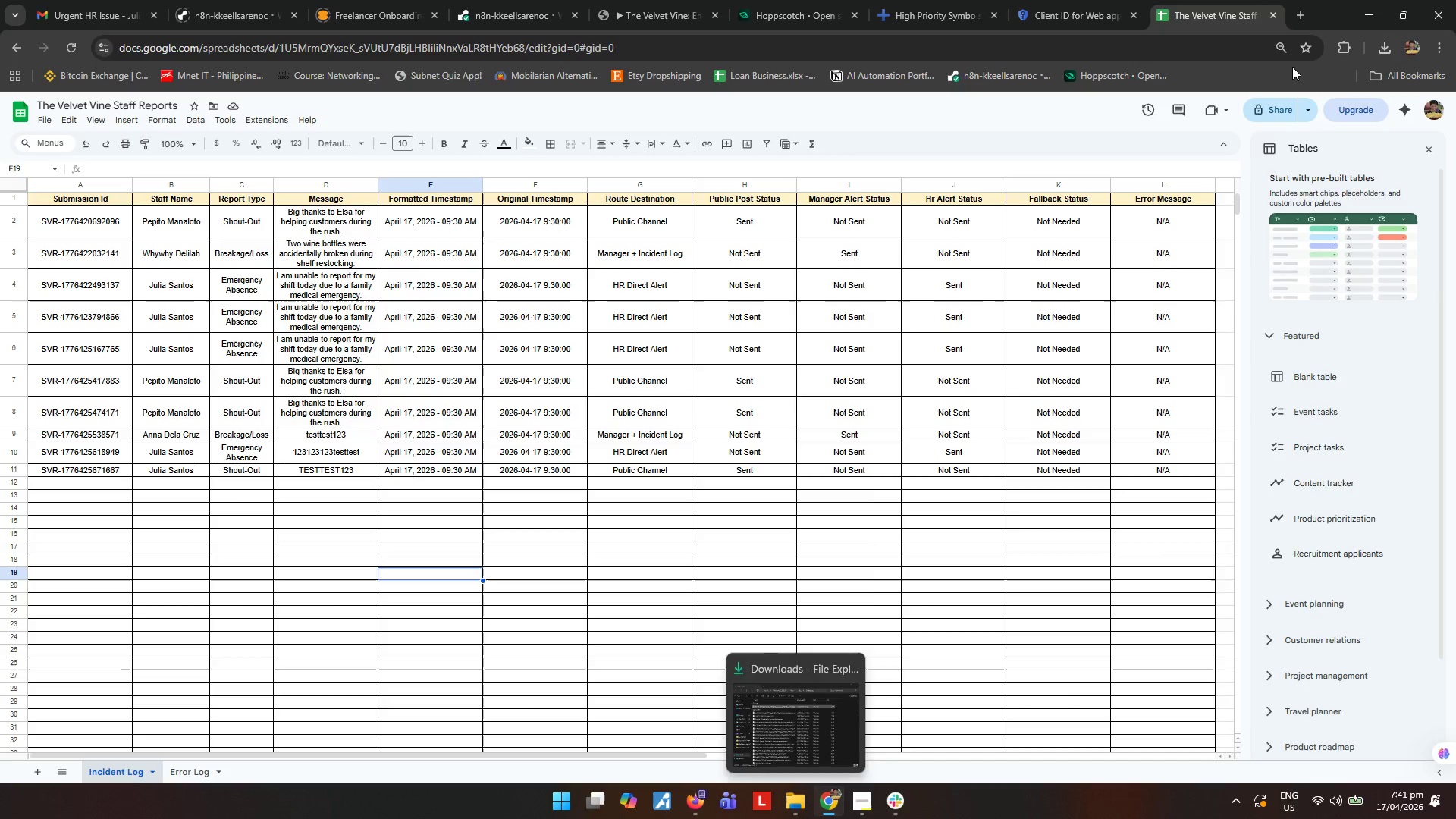 
left_click([577, 616])
 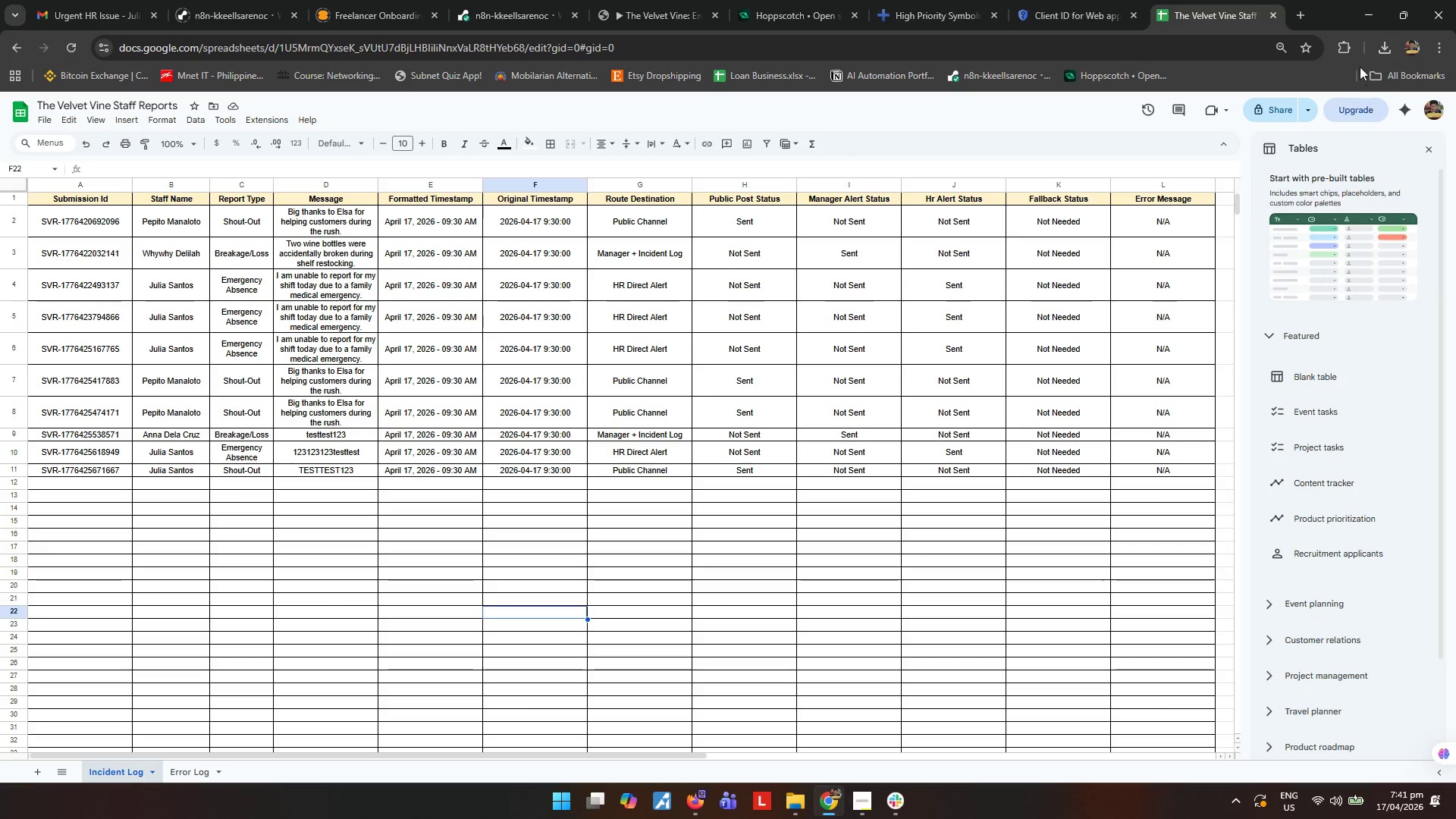 
left_click_drag(start_coordinate=[1329, 10], to_coordinate=[1131, 93])
 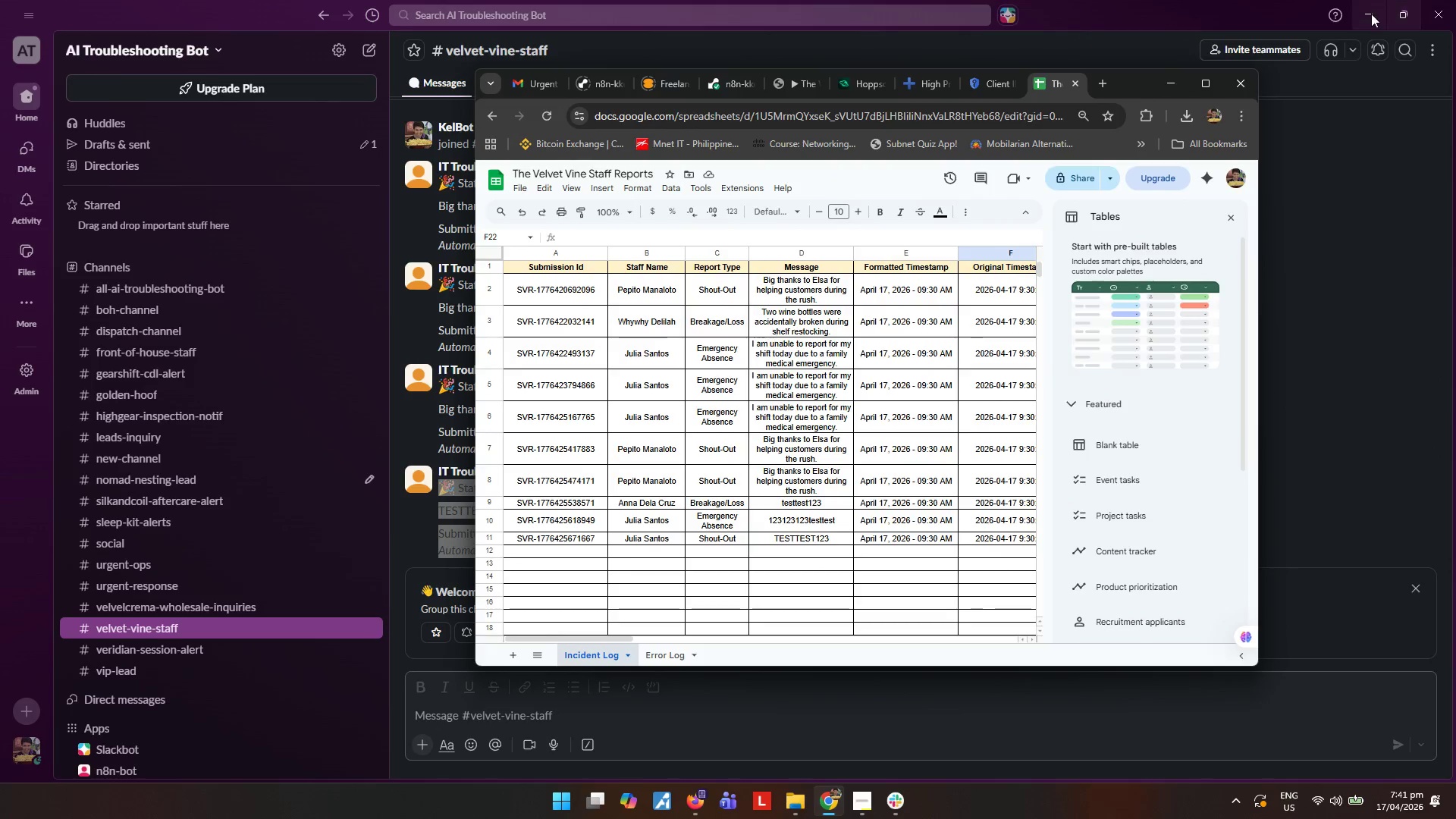 
left_click([1371, 14])
 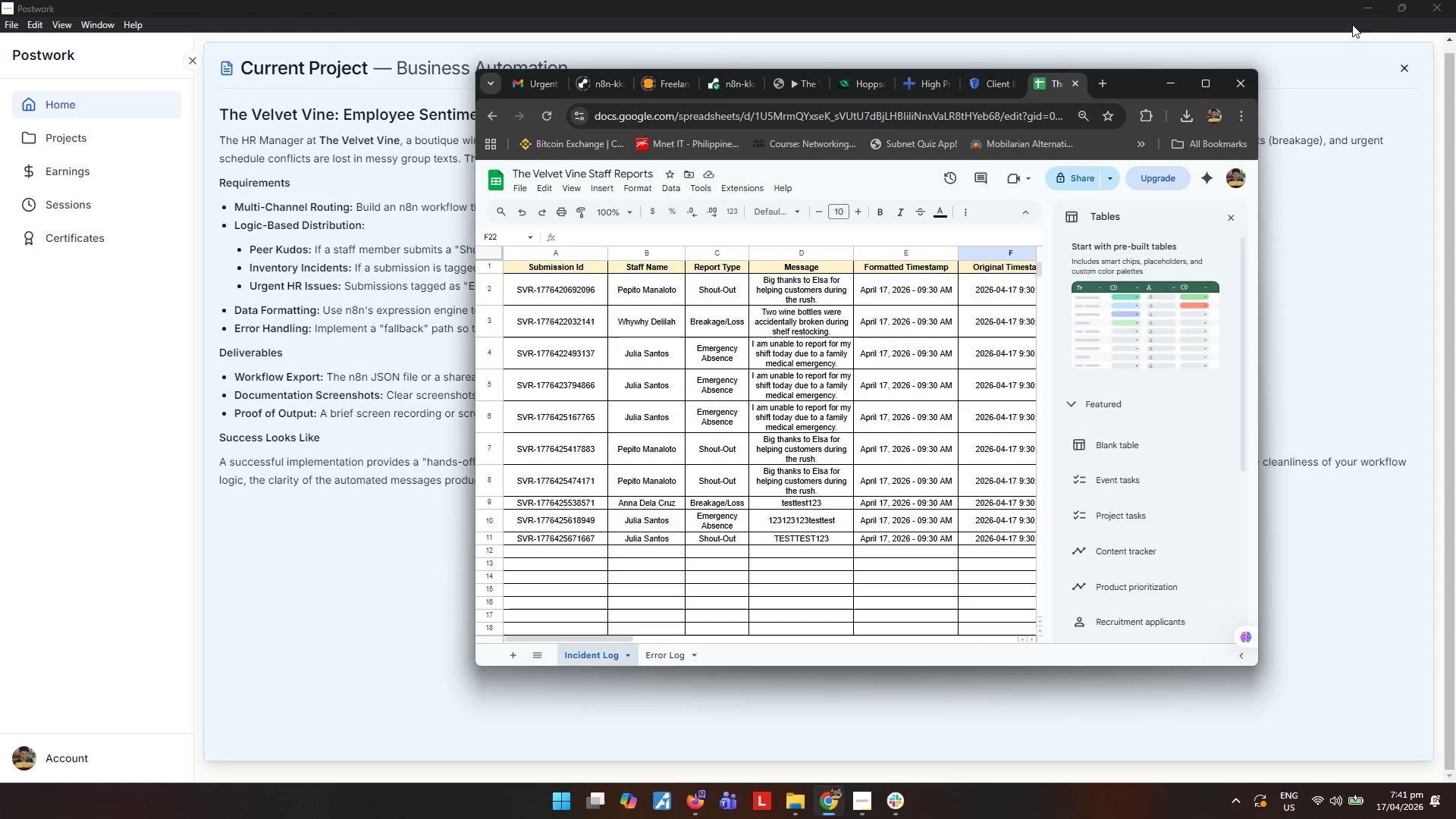 
left_click([1367, 0])
 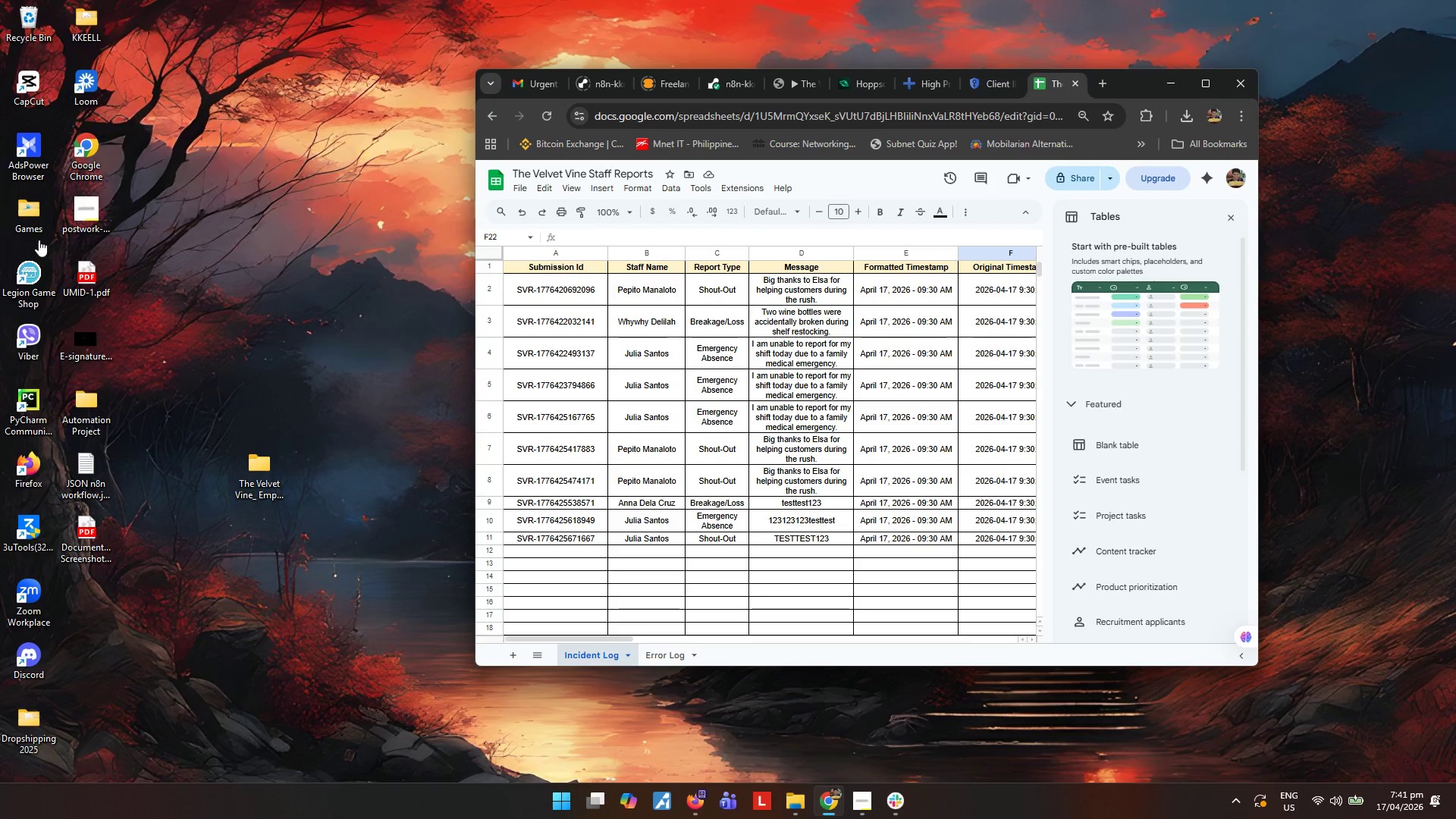 
left_click([42, 234])
 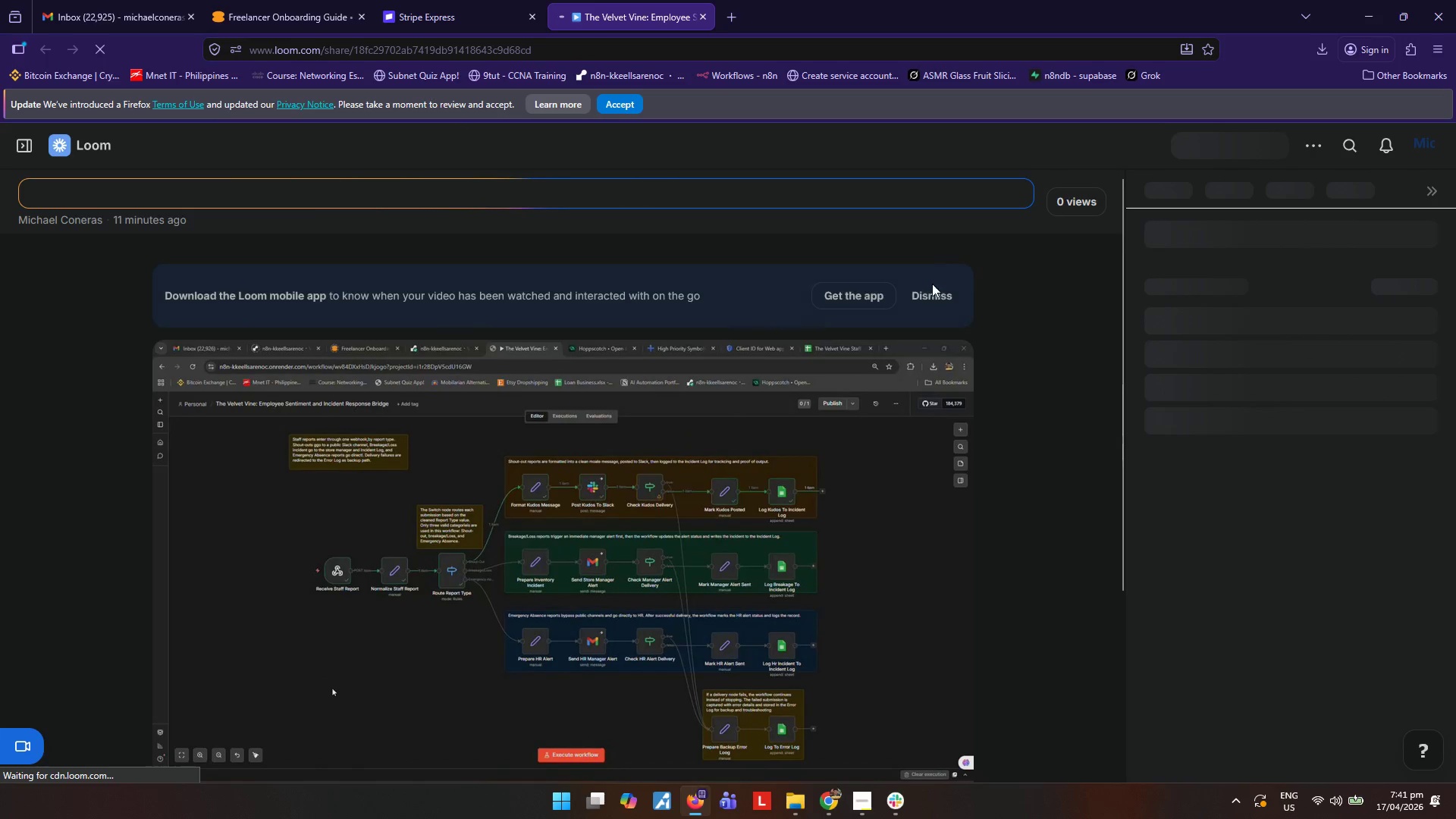 
wait(7.31)
 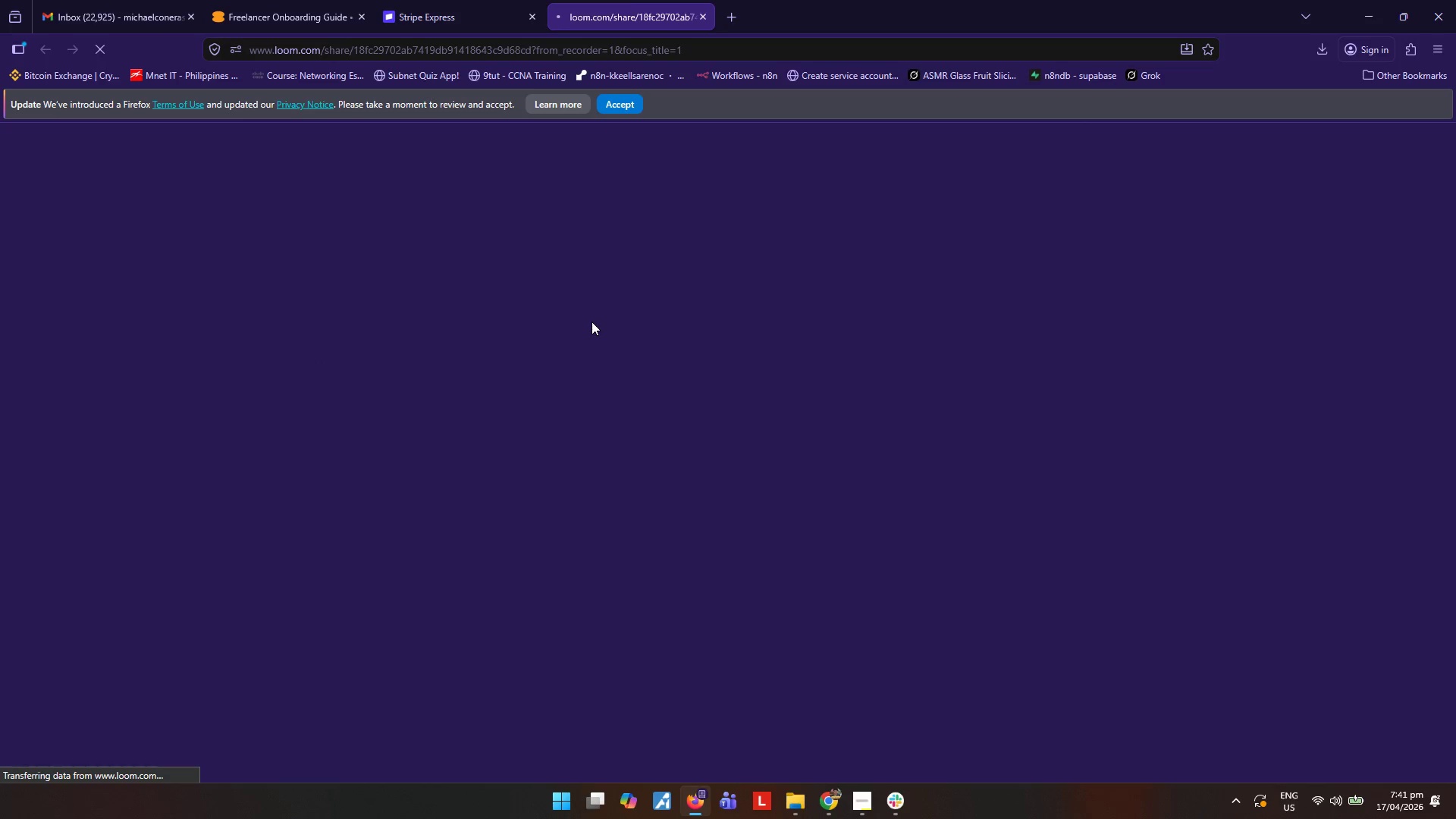 
left_click([1278, 140])
 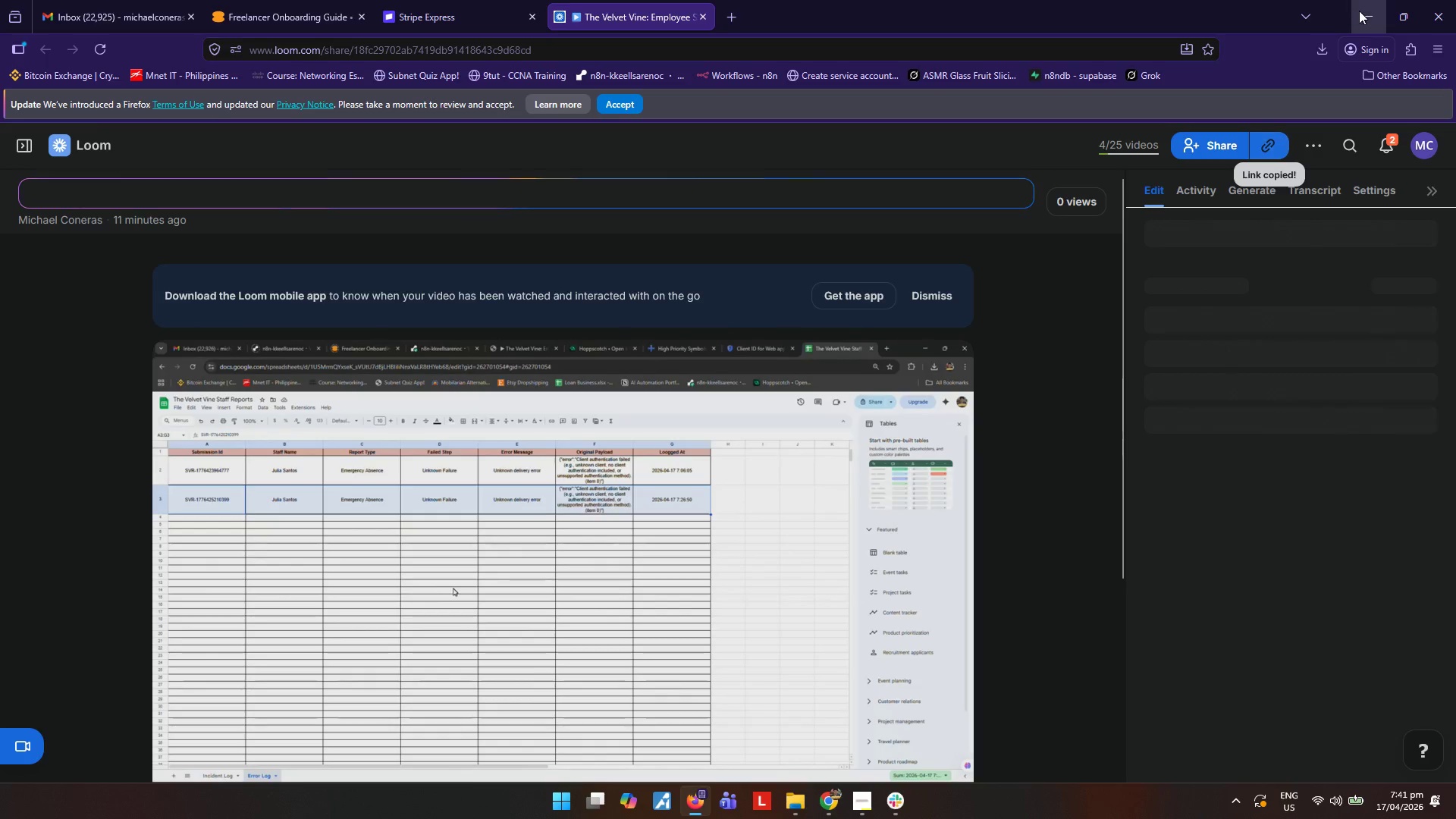 
left_click([1361, 11])